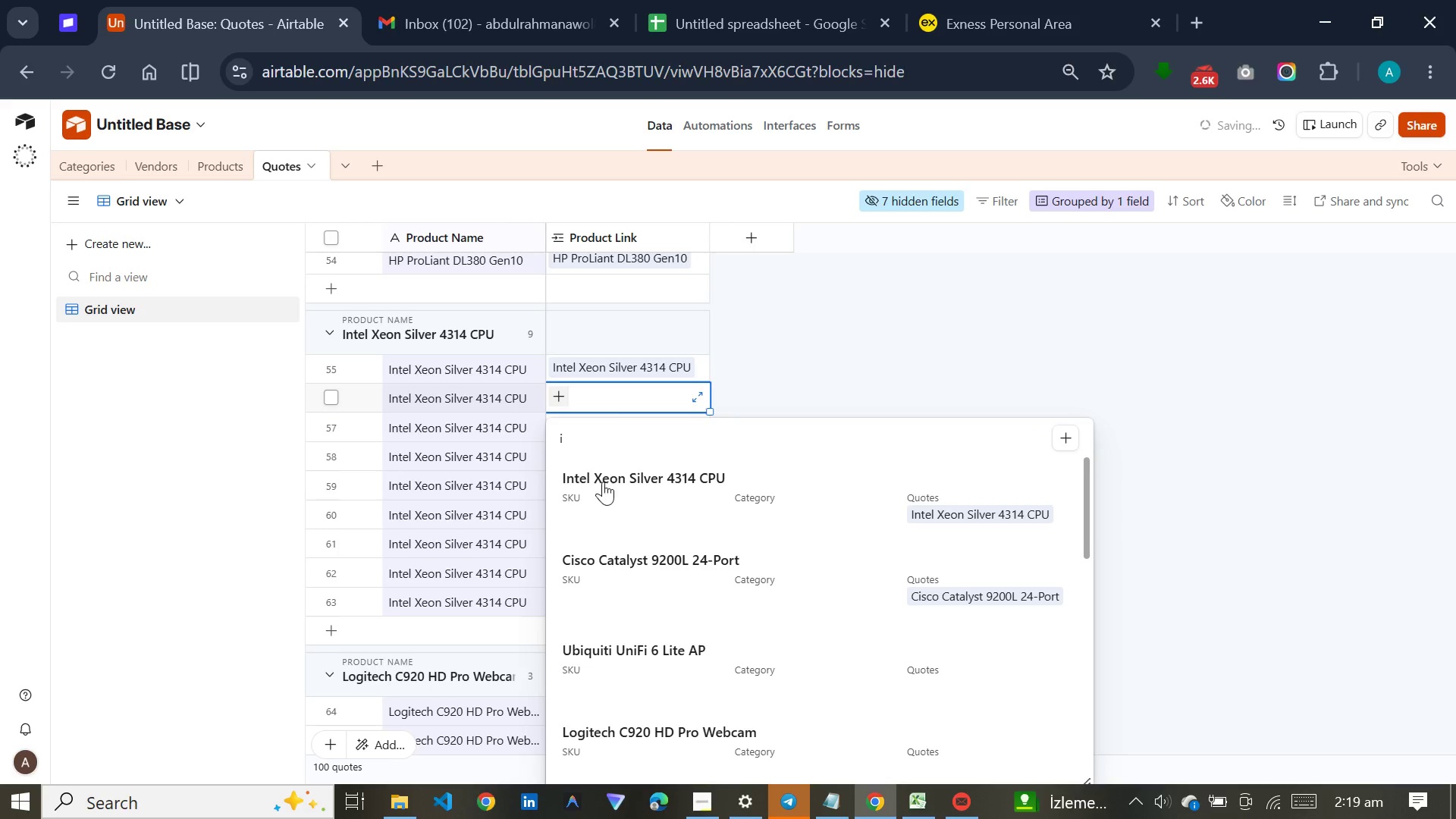 
left_click([603, 485])
 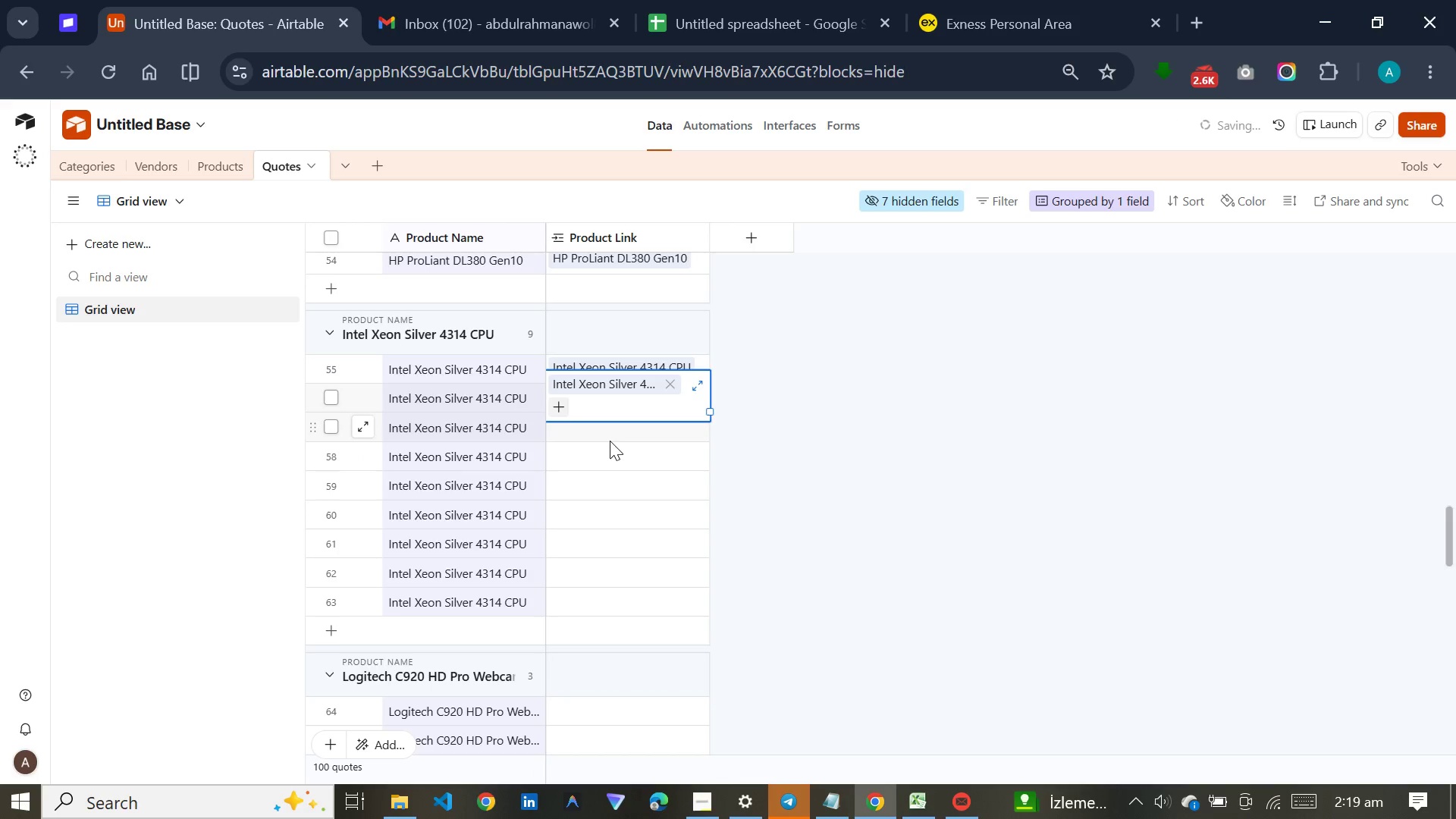 
left_click([610, 440])
 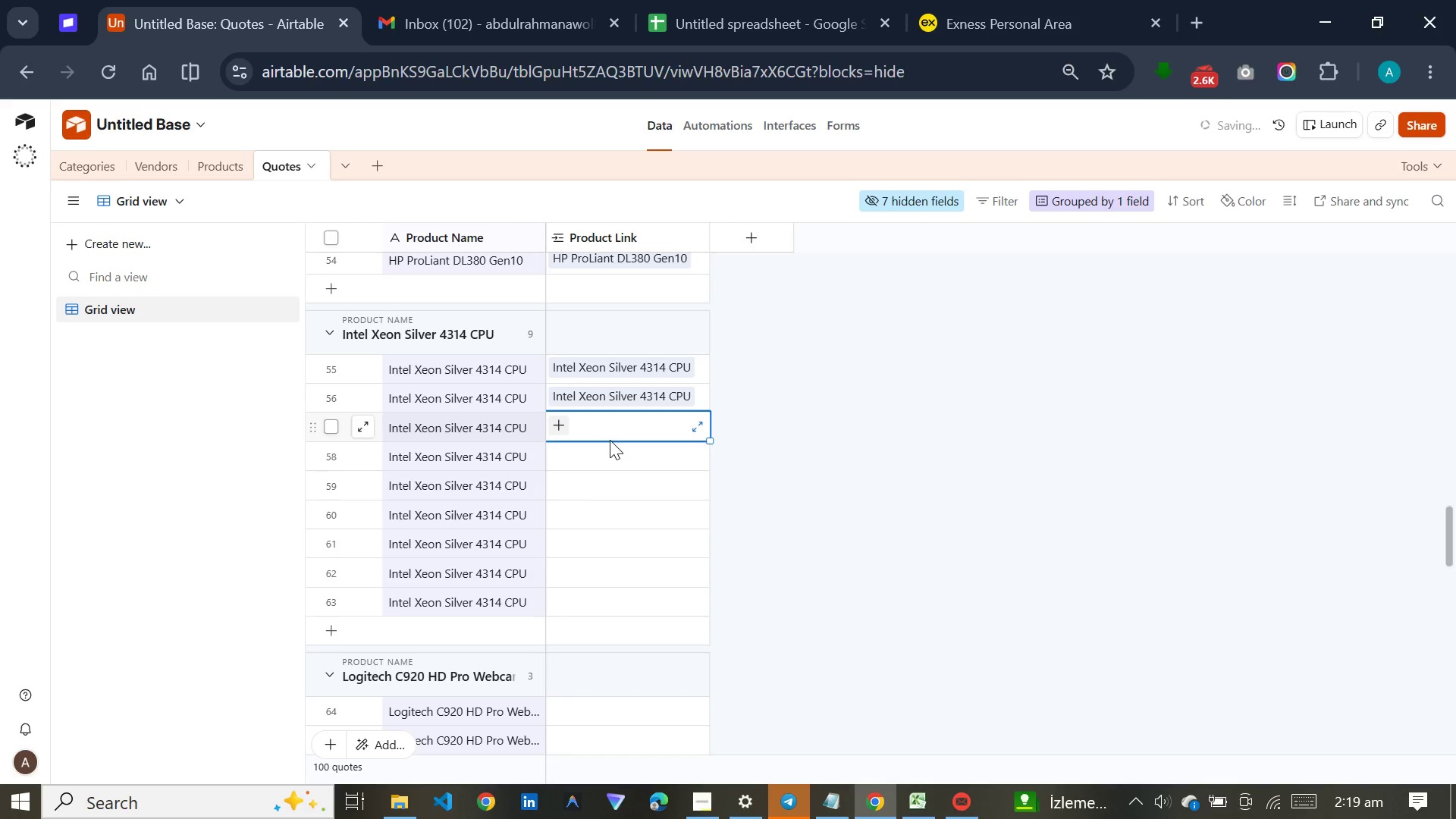 
key(I)
 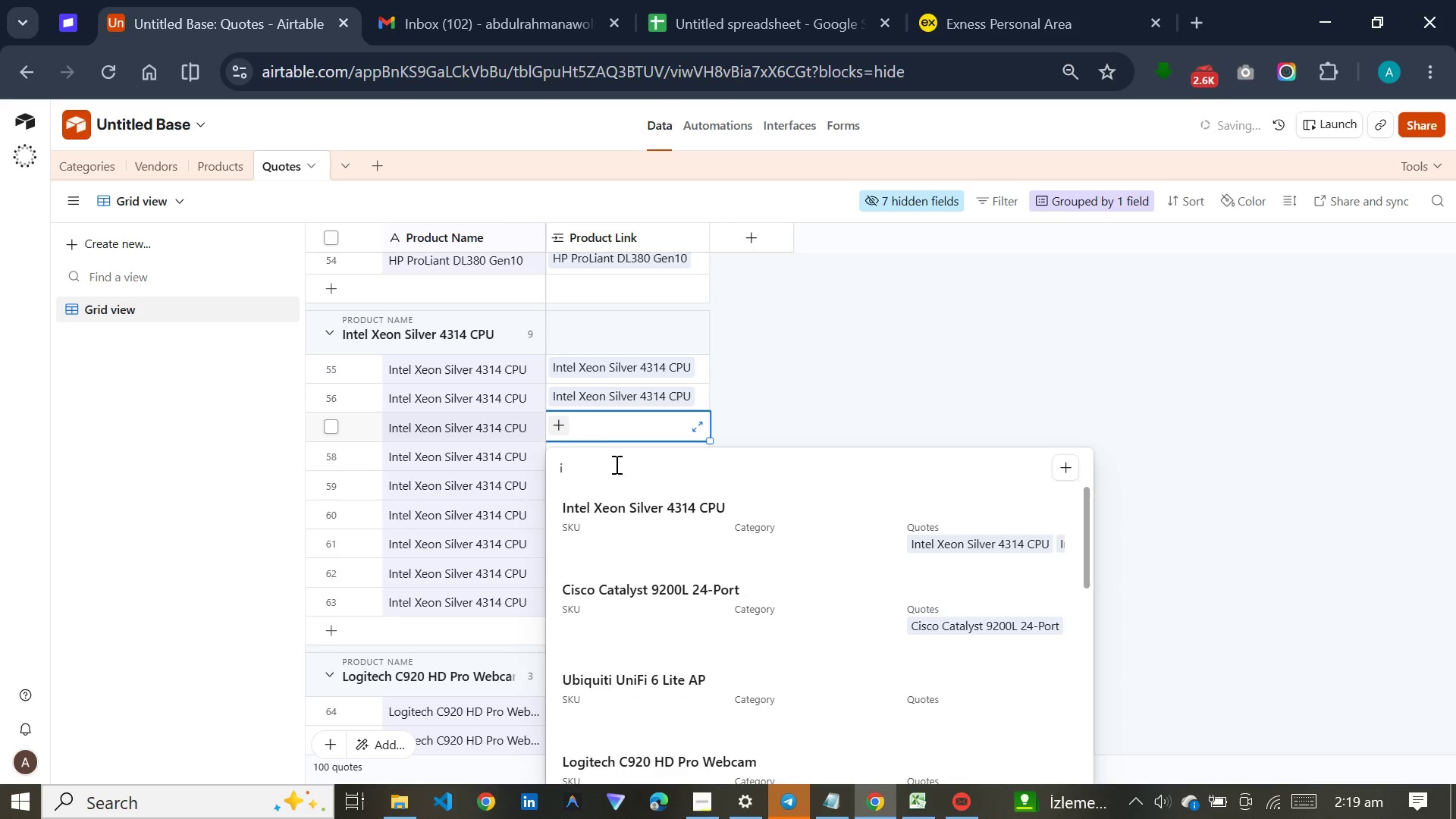 
left_click([617, 534])
 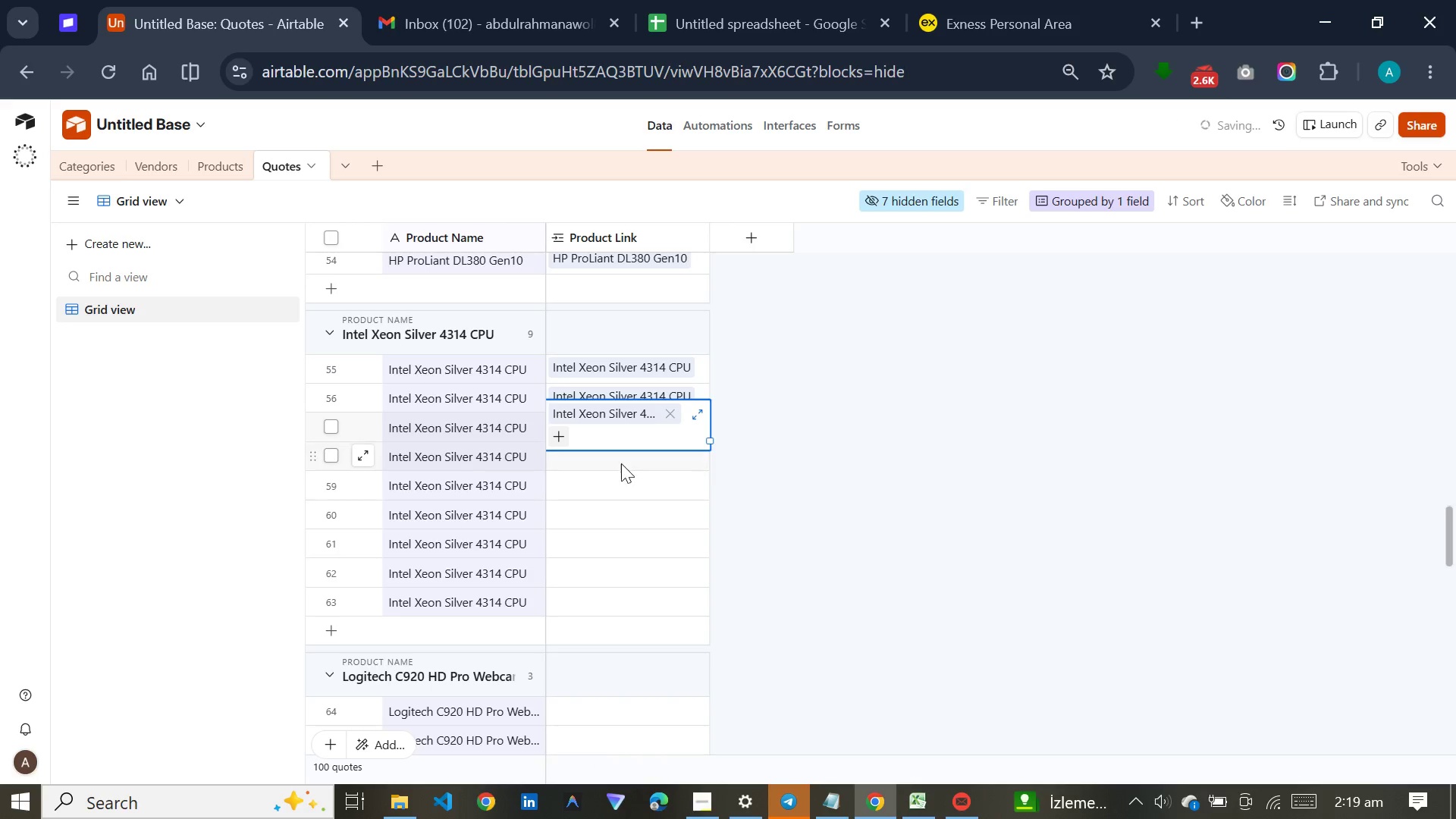 
left_click([621, 463])
 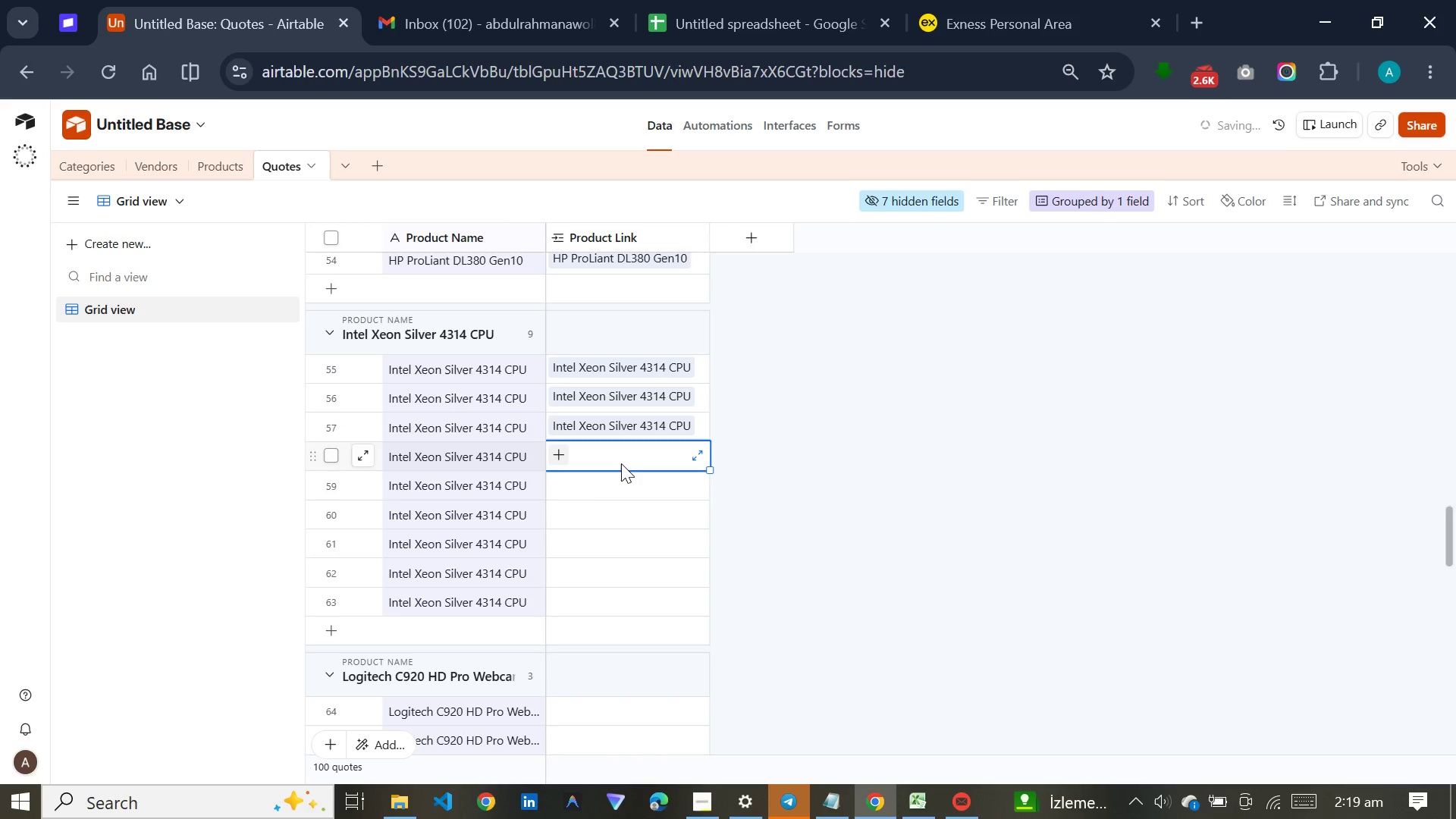 
key(I)
 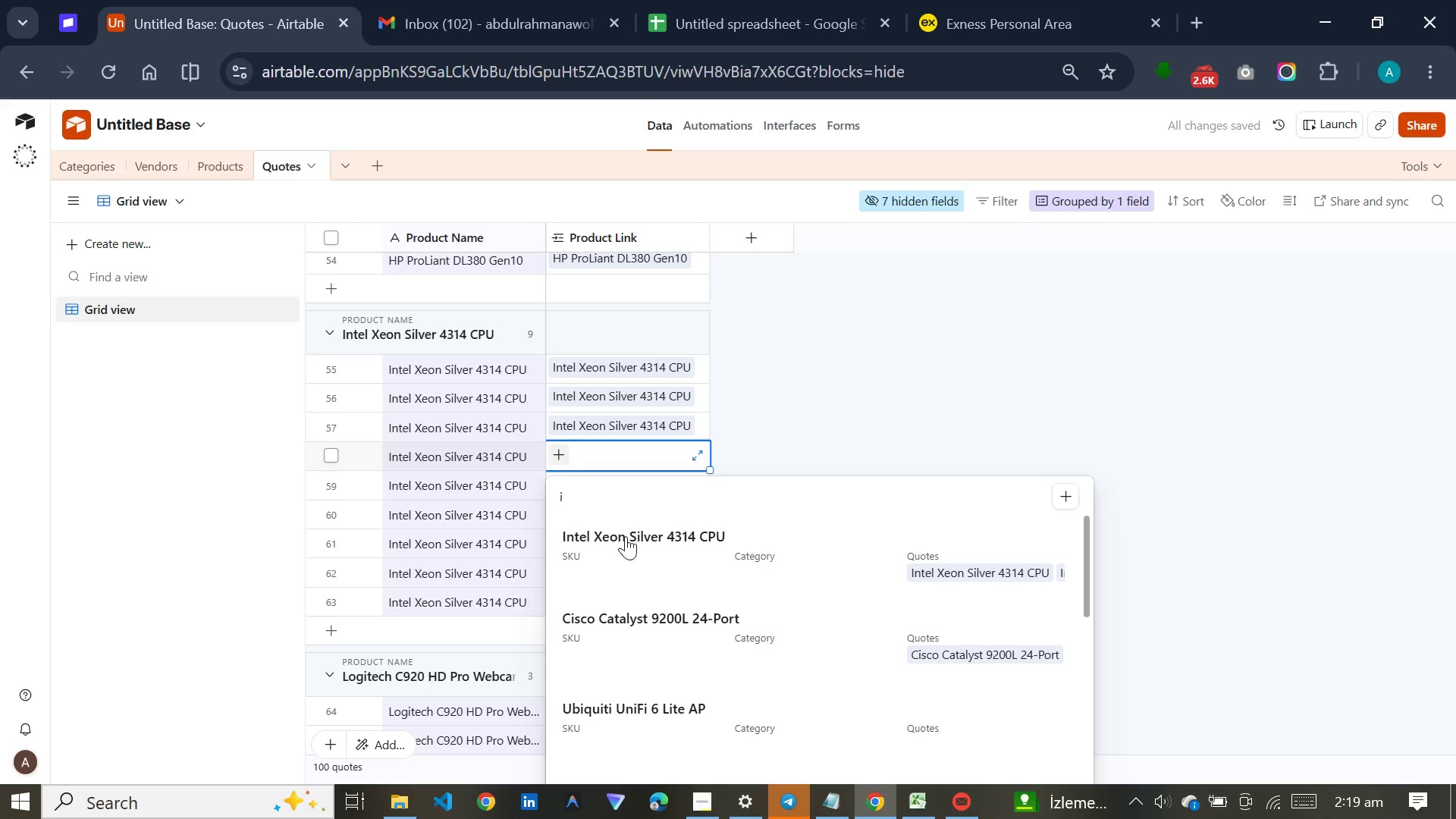 
left_click([626, 554])
 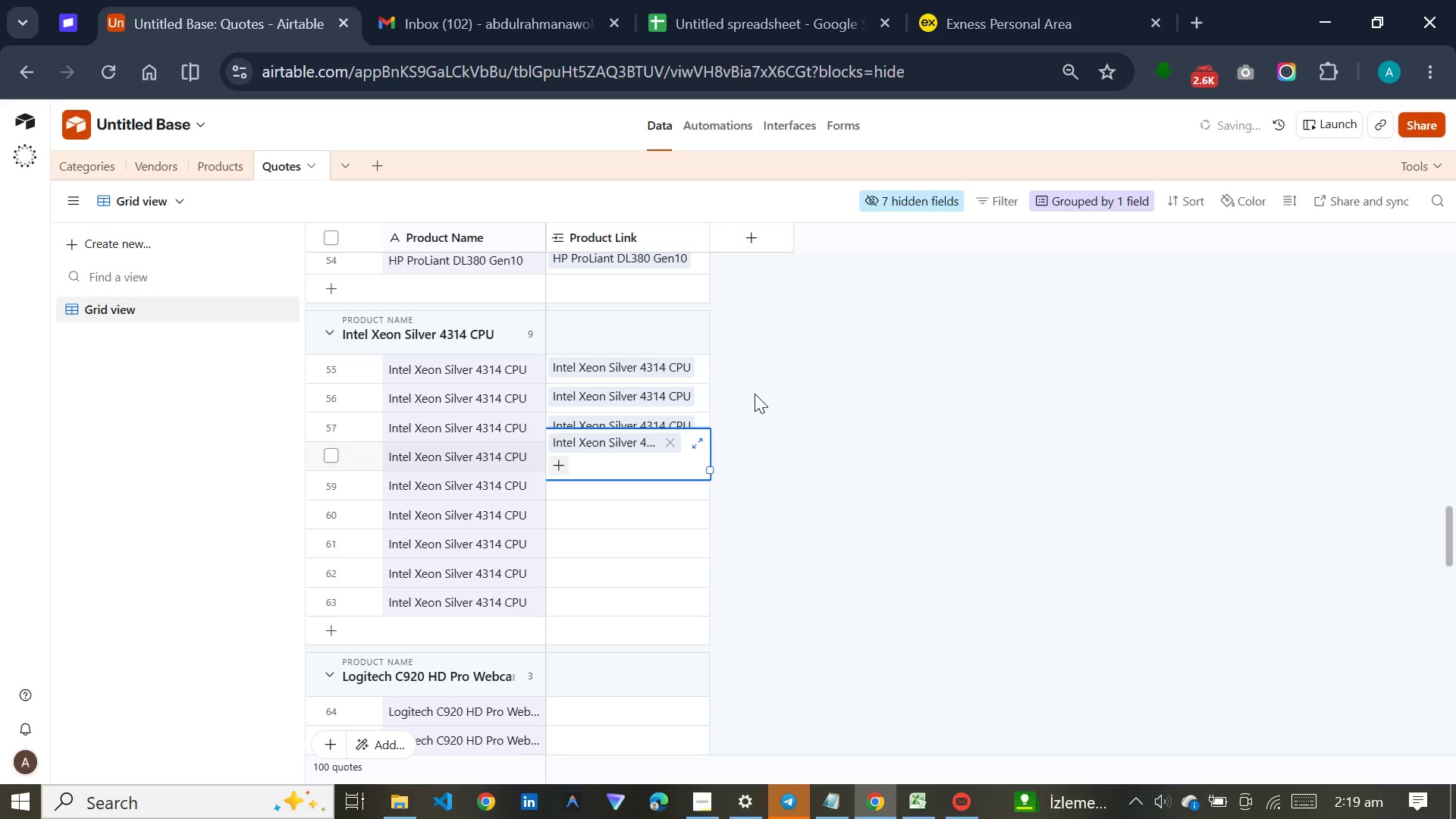 
left_click([755, 394])
 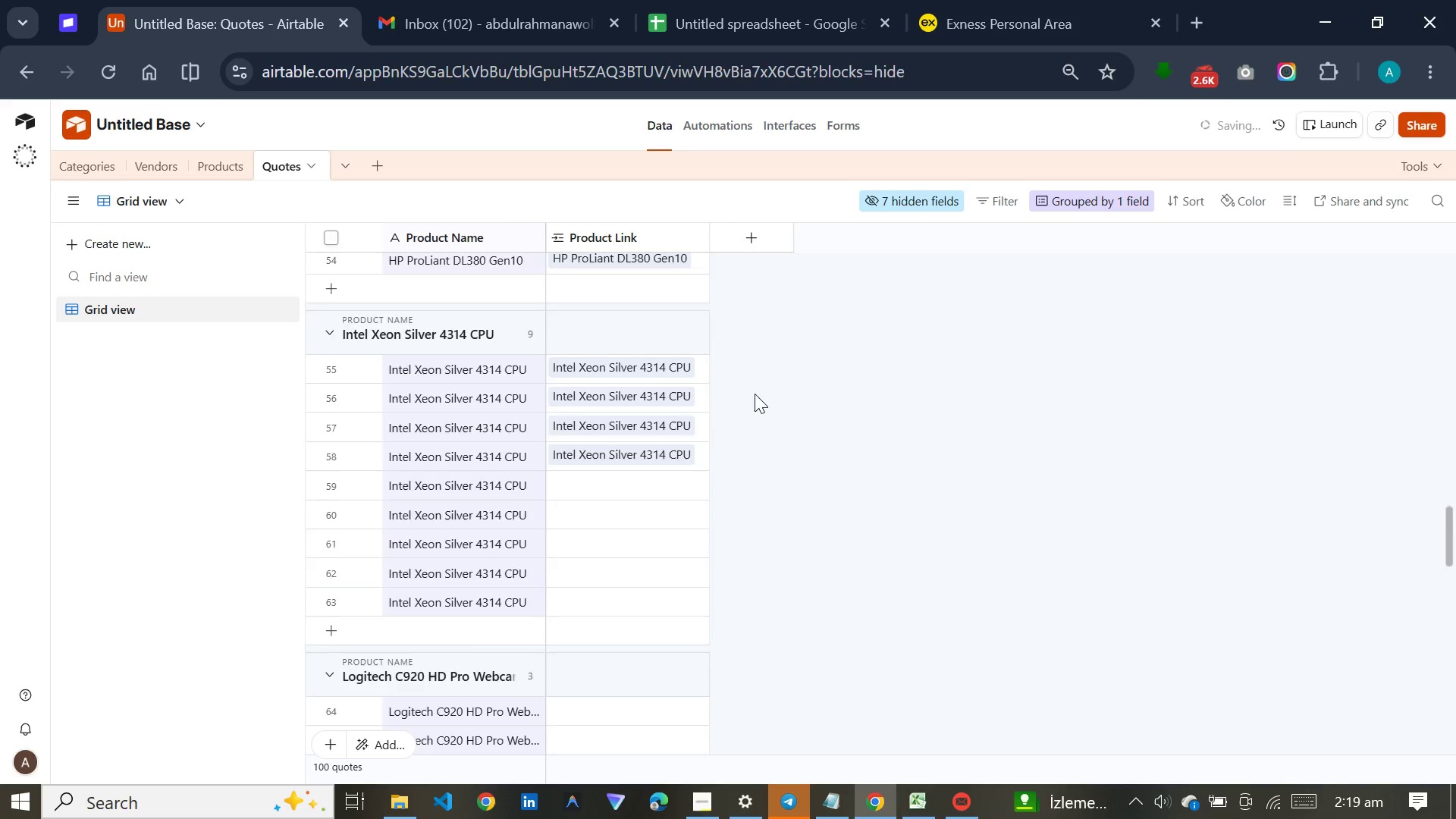 
scroll: coordinate [755, 394], scroll_direction: down, amount: 4.0
 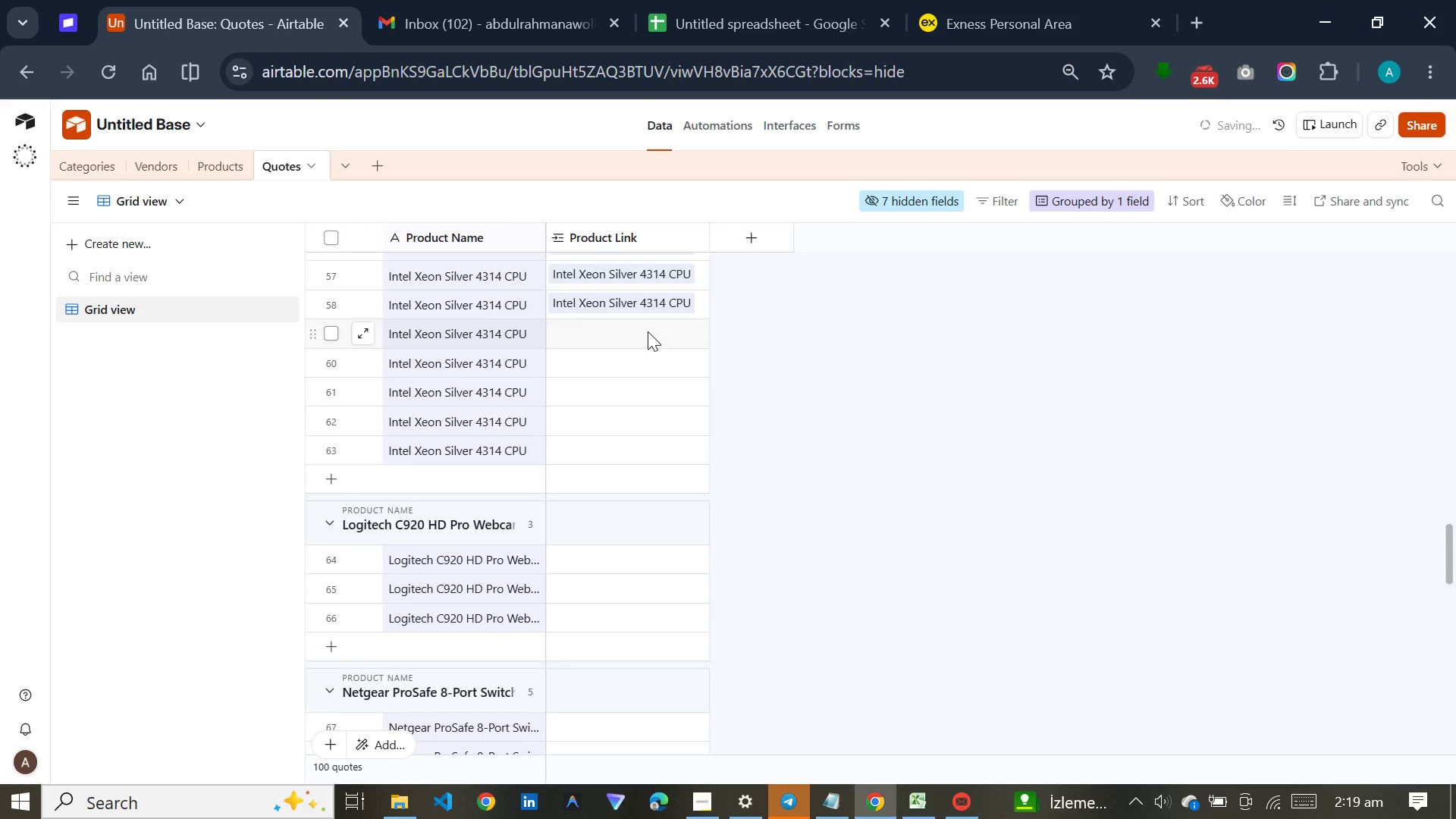 
left_click([648, 331])
 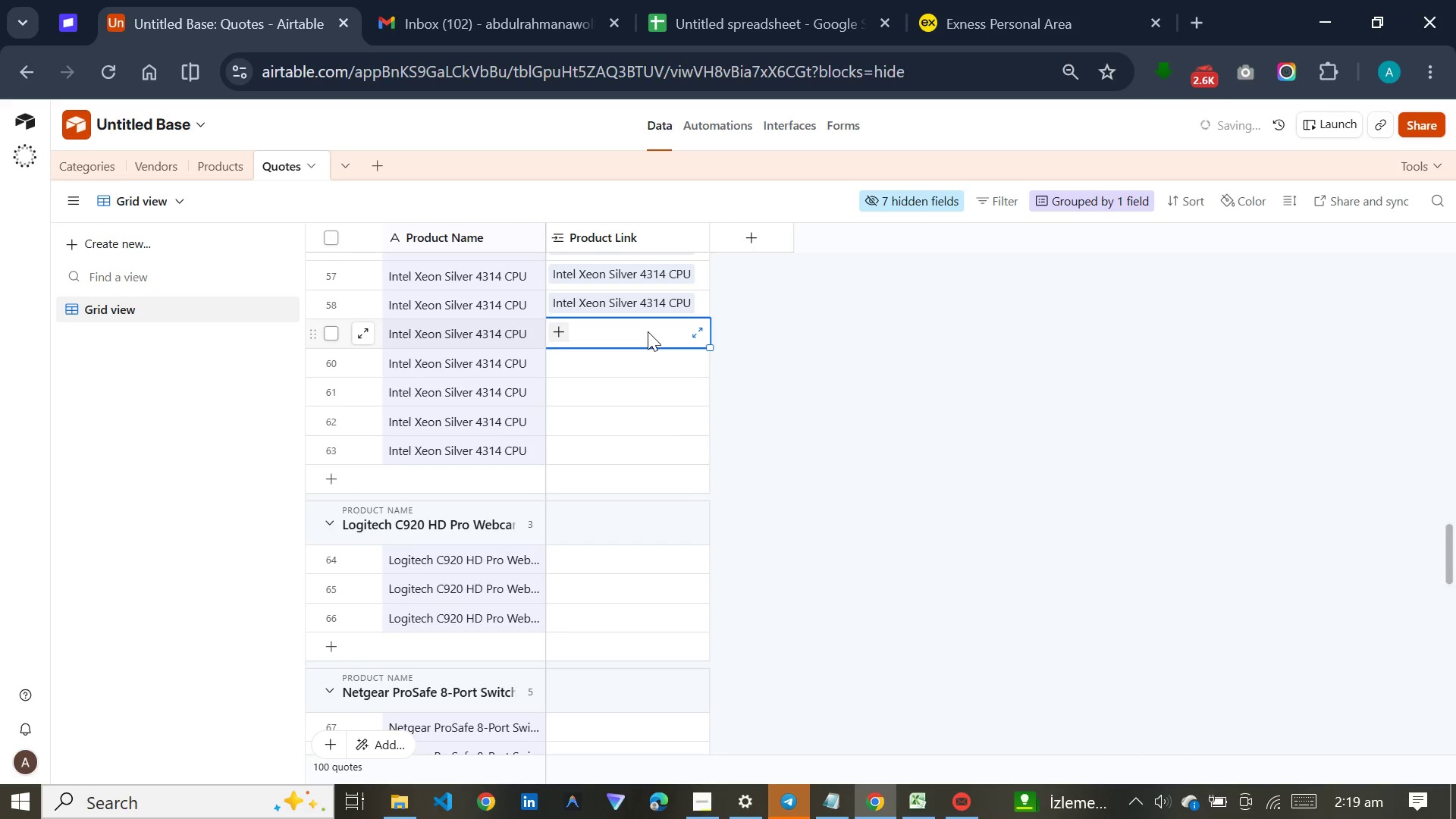 
key(I)
 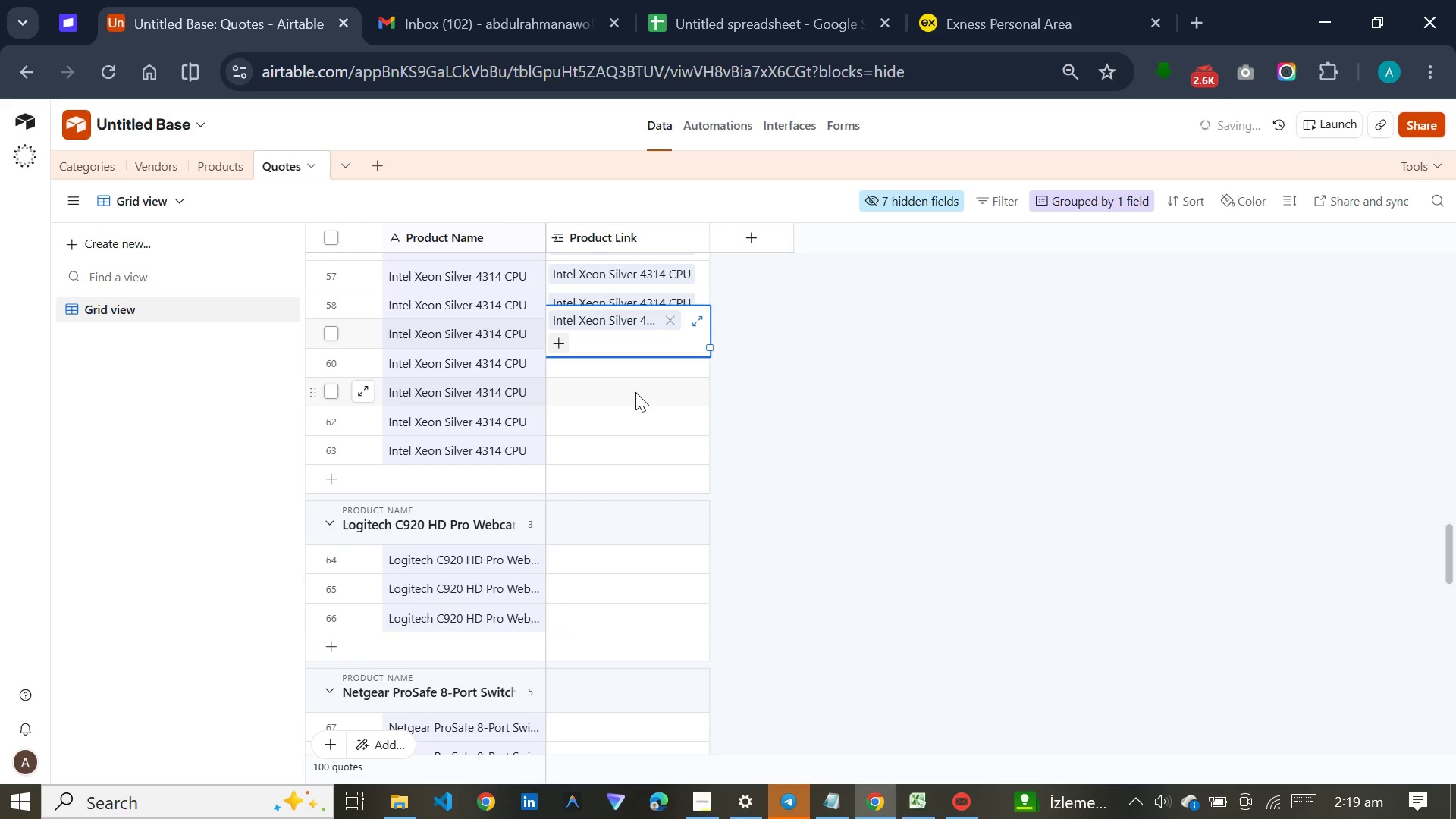 
left_click([639, 374])
 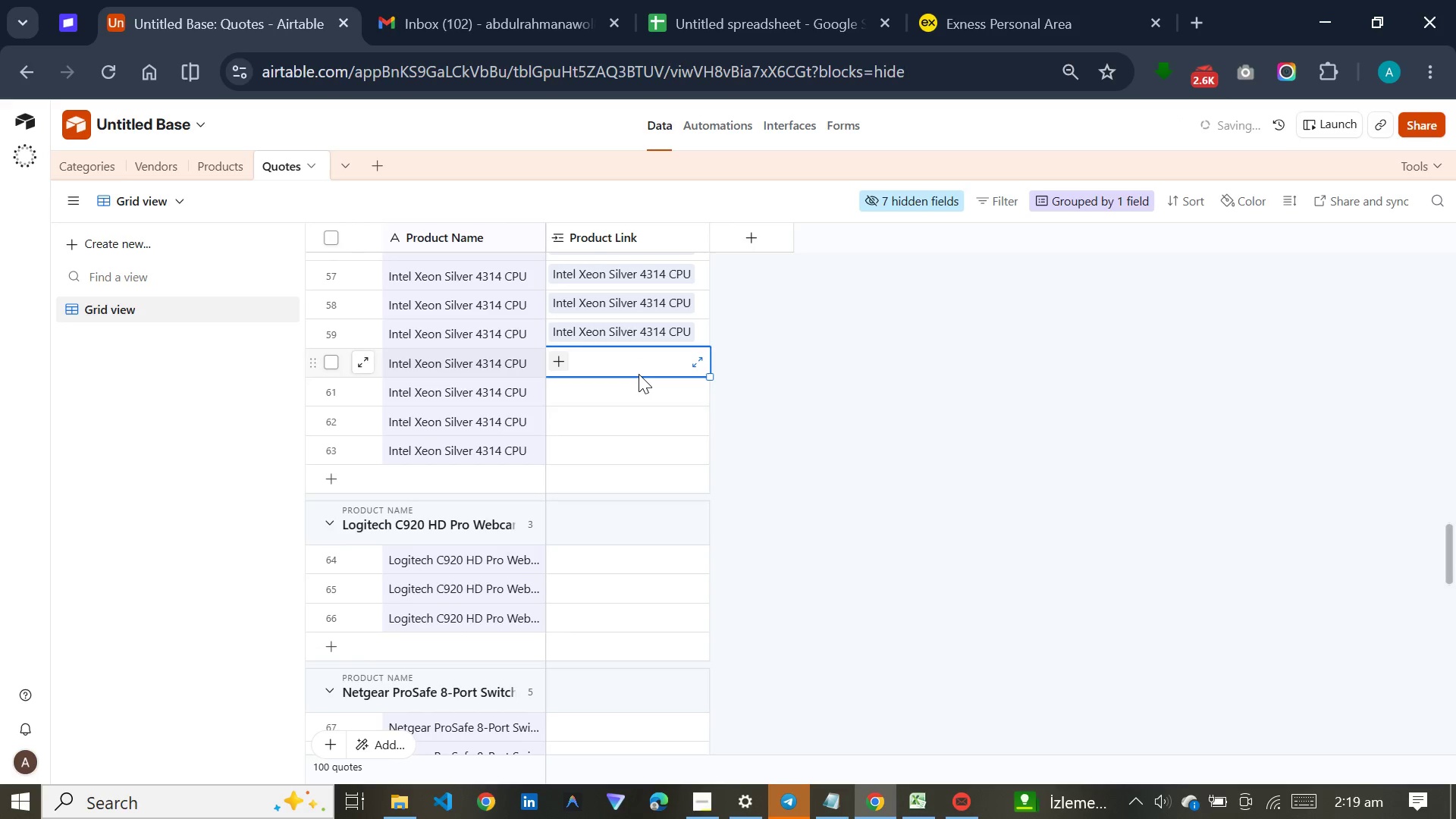 
key(I)
 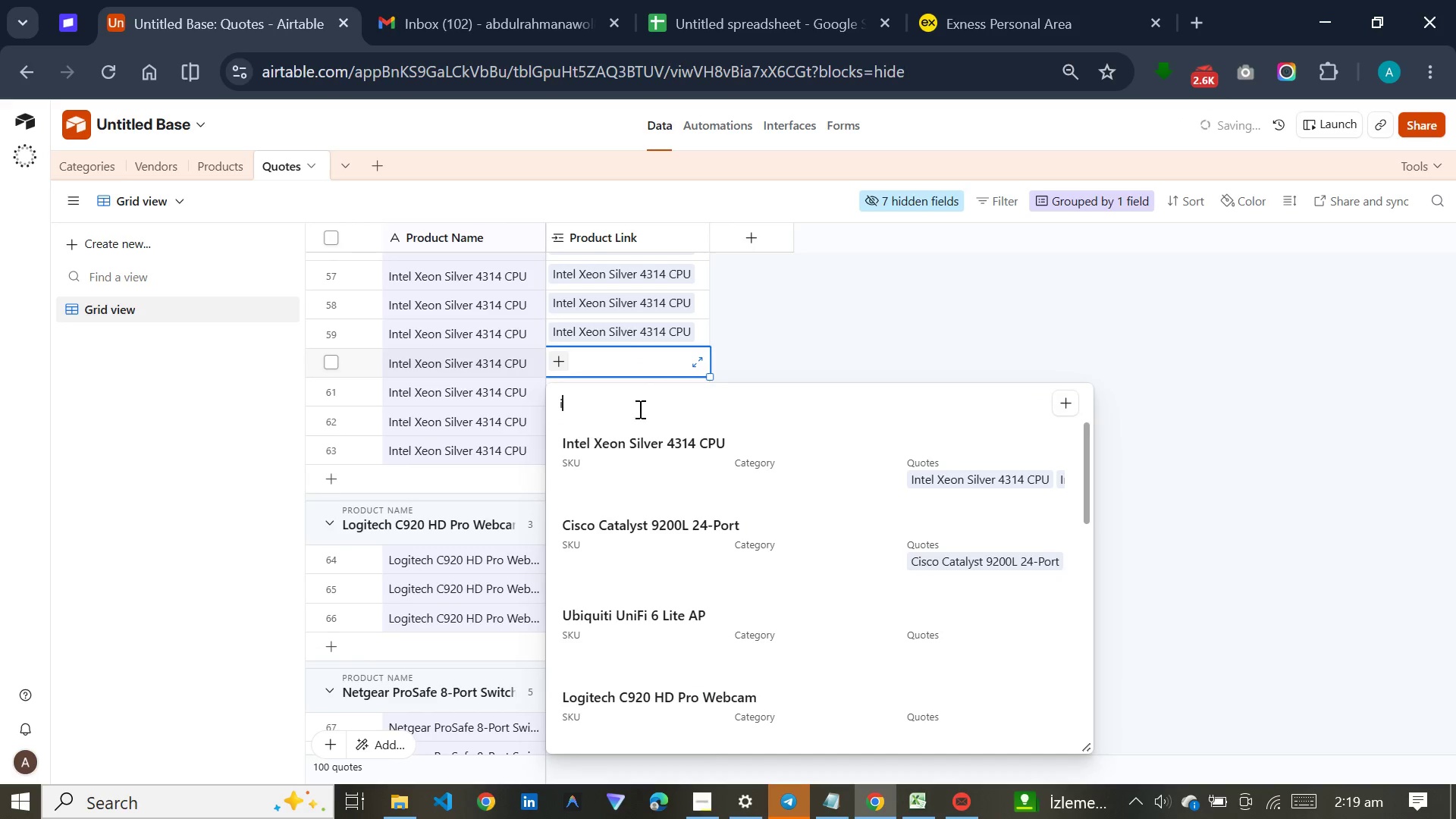 
left_click([639, 450])
 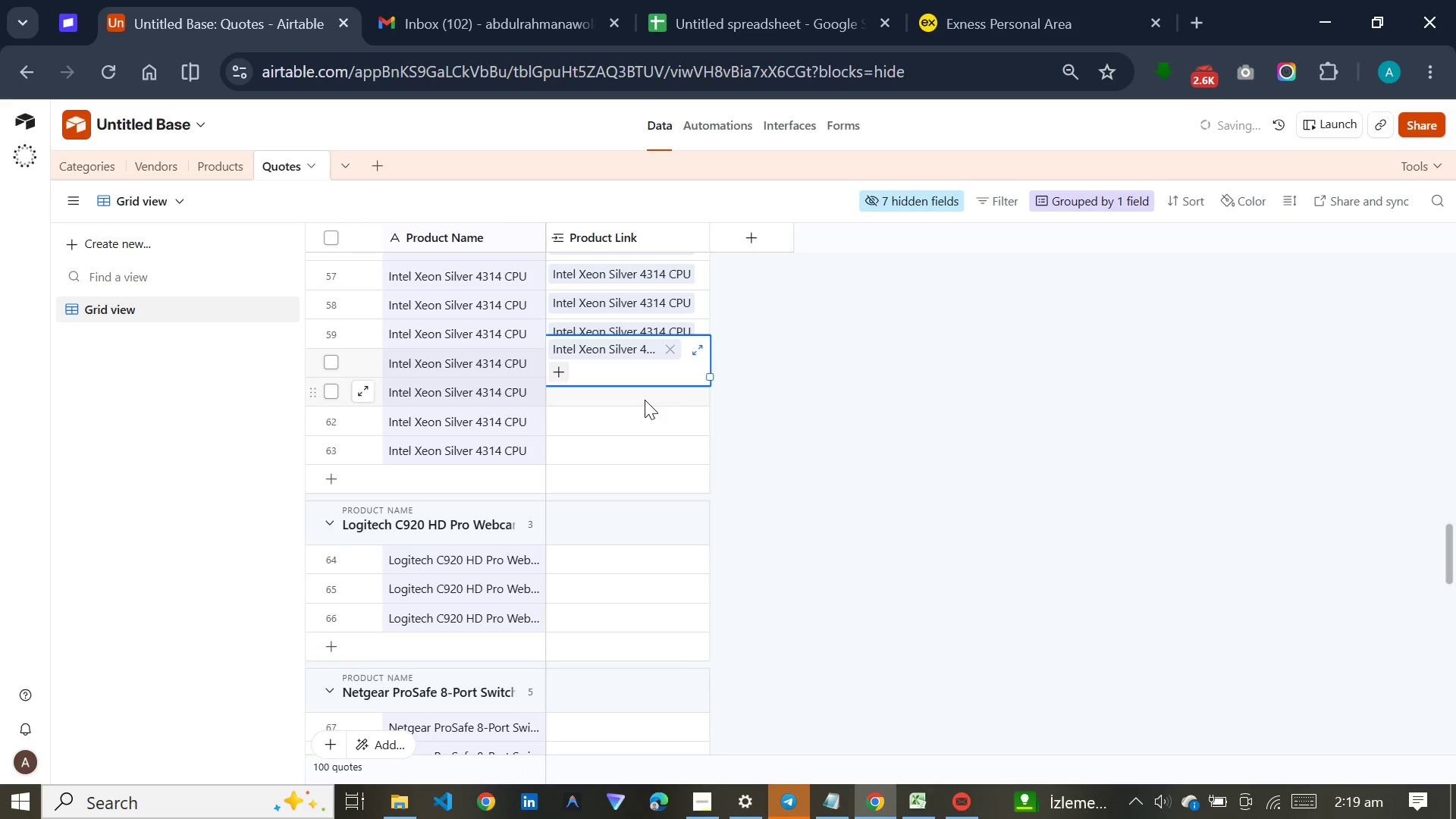 
left_click([645, 400])
 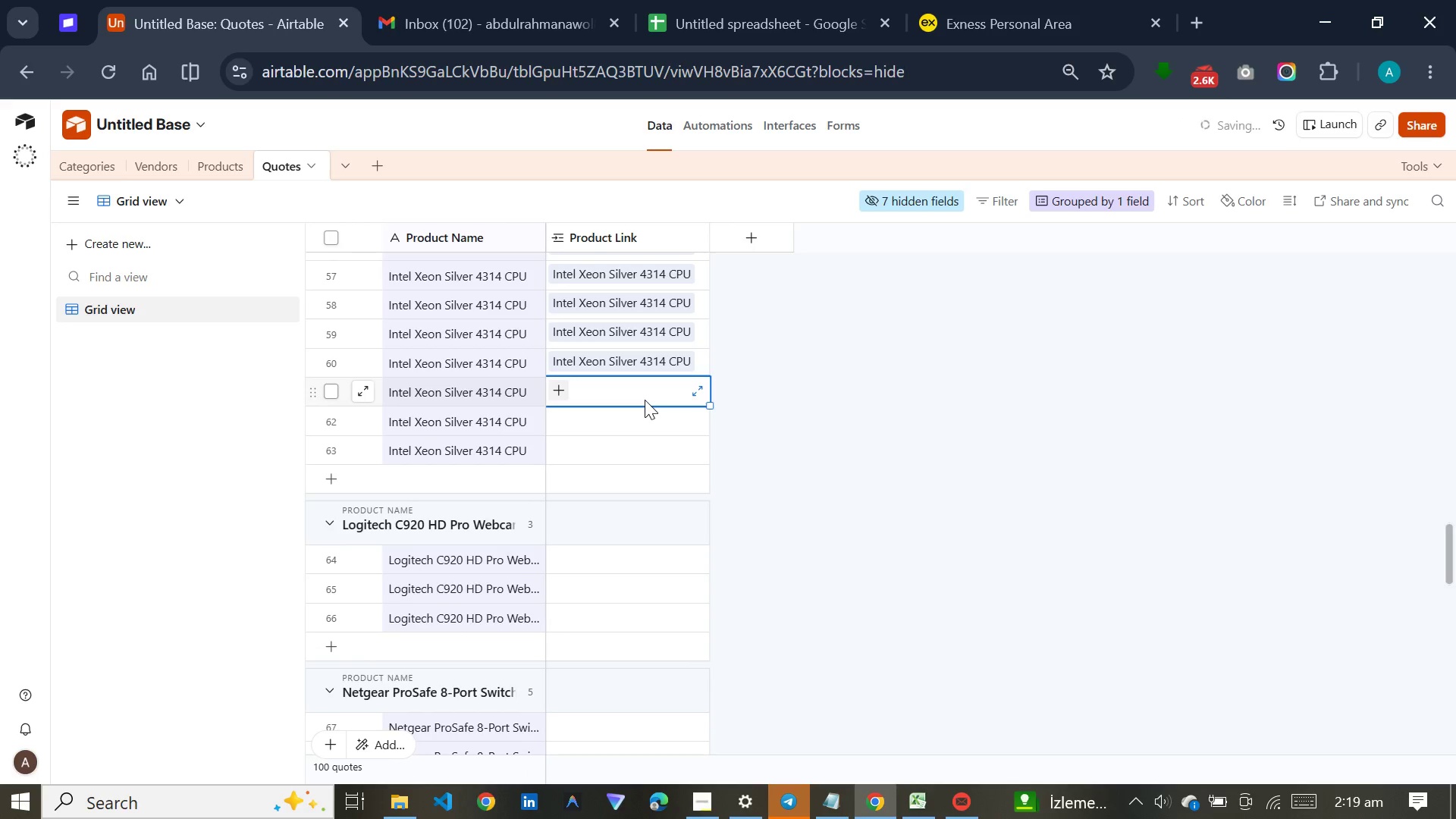 
key(I)
 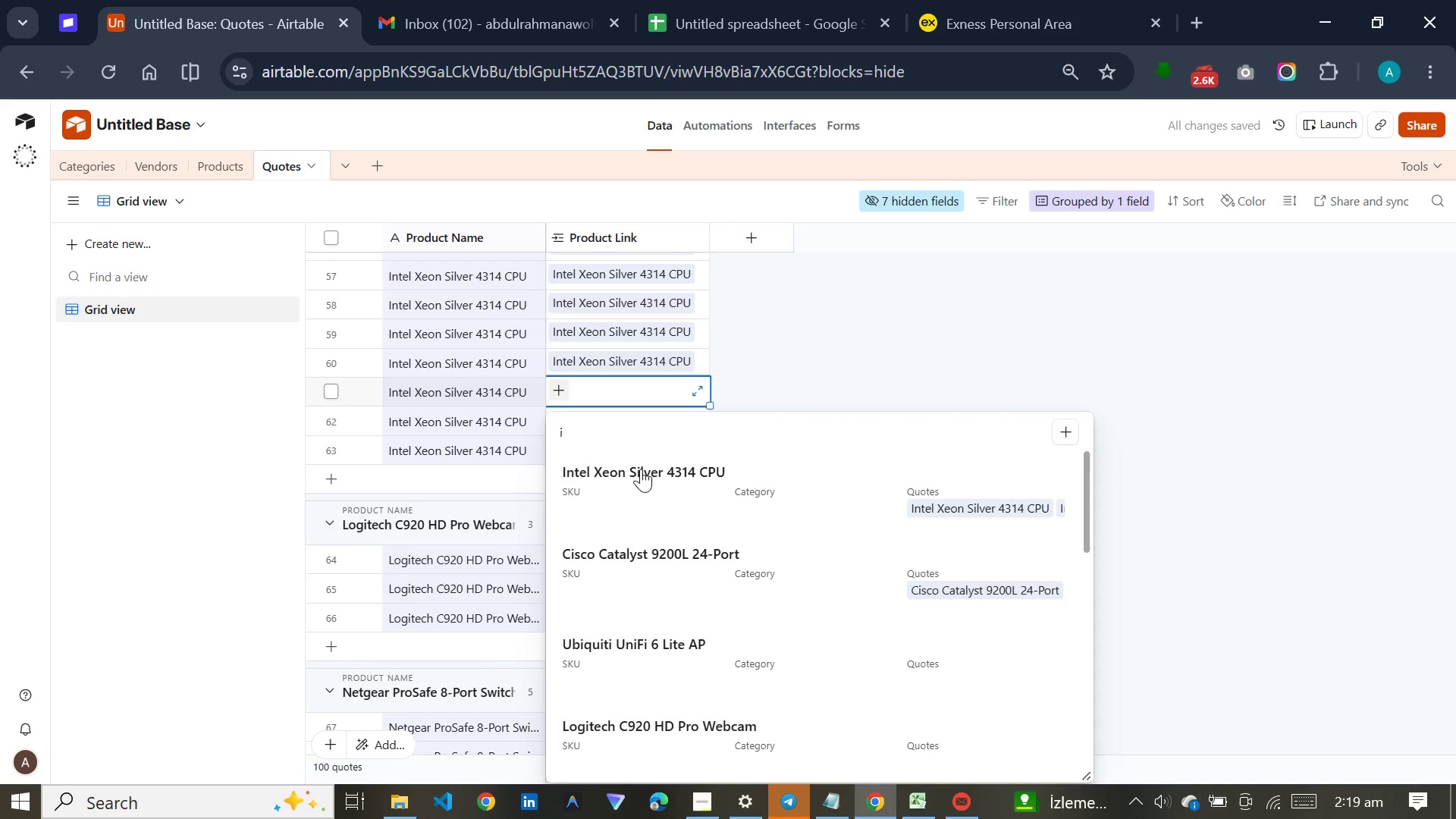 
left_click([634, 432])
 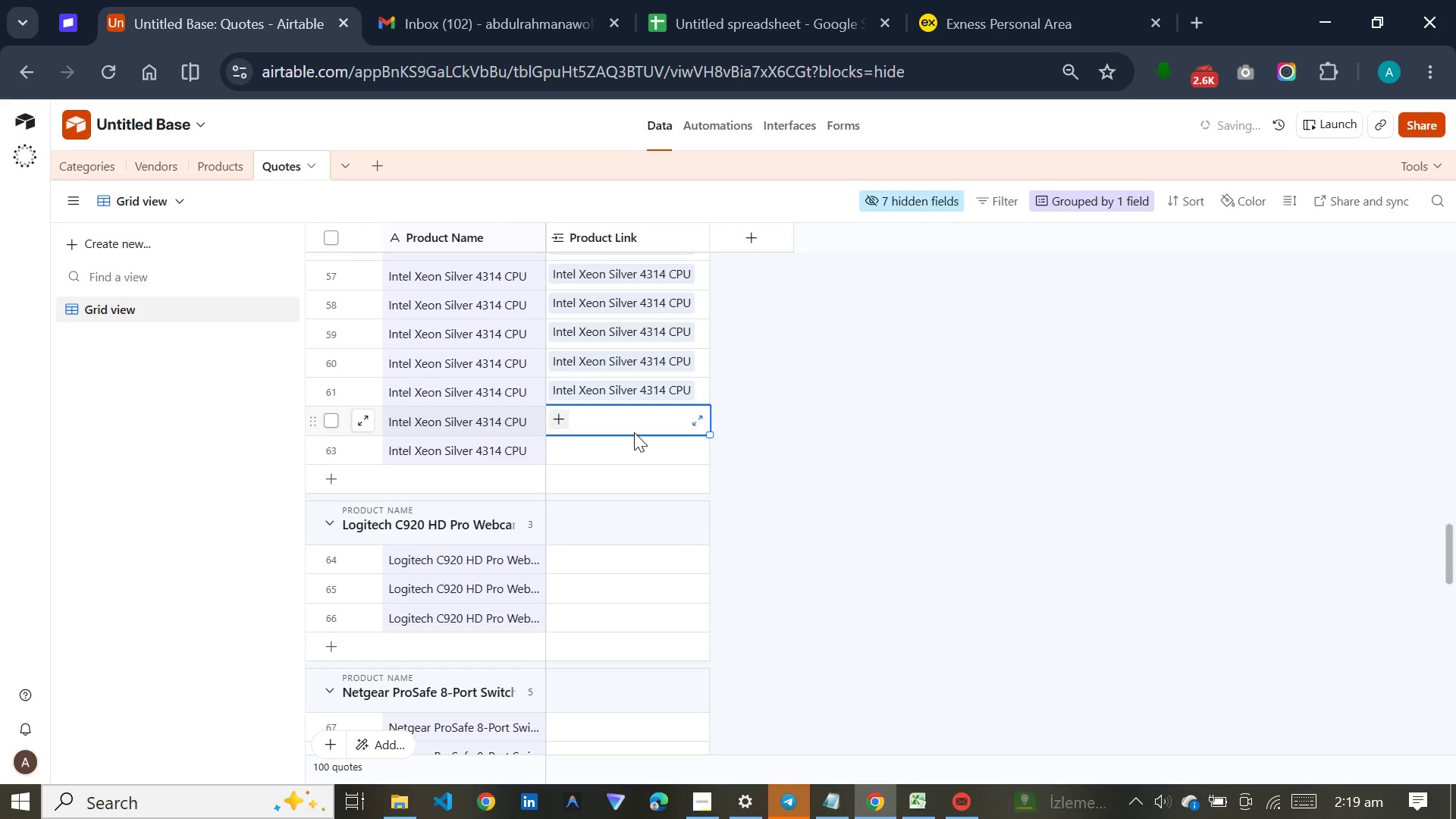 
key(I)
 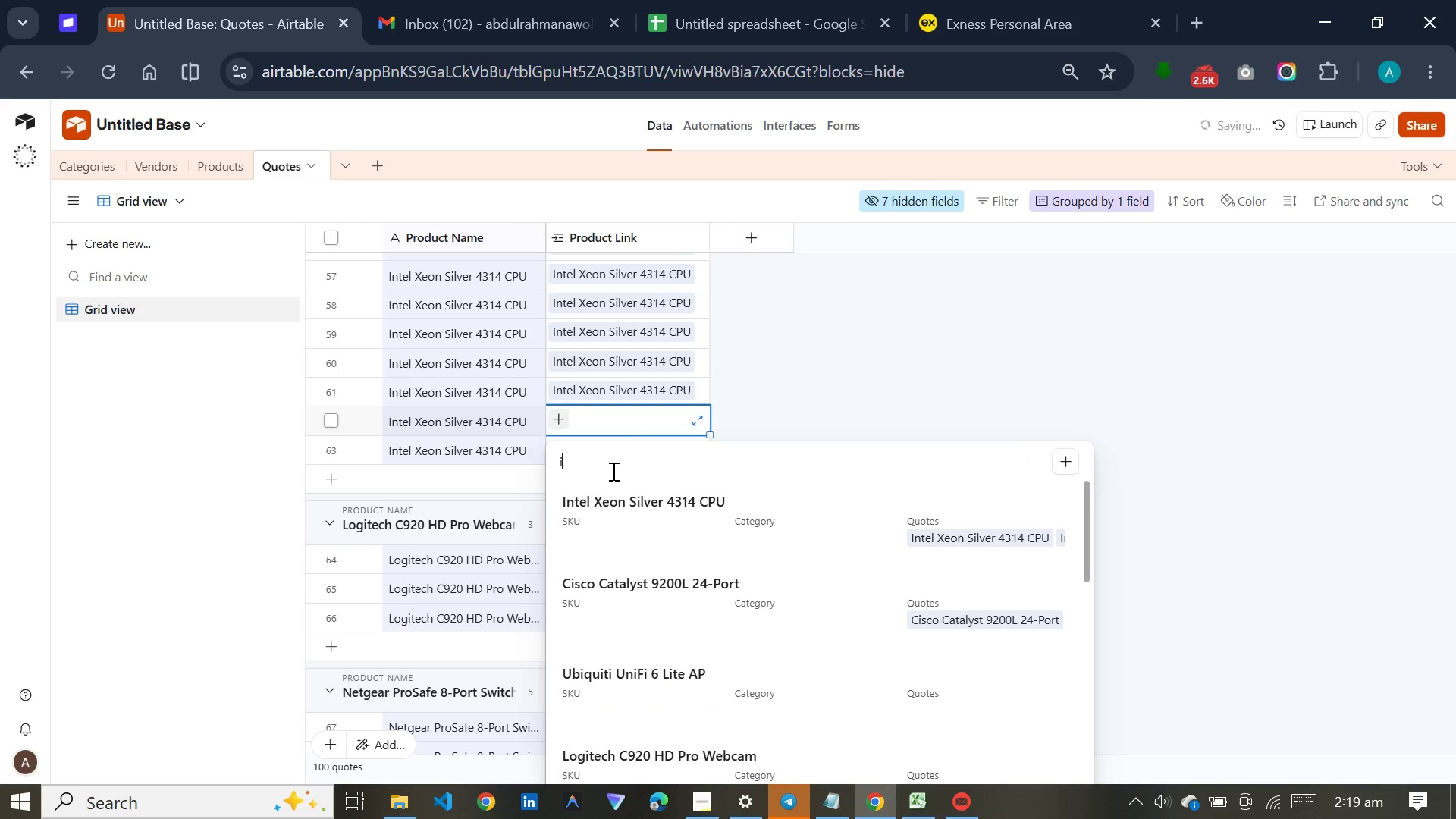 
left_click([617, 508])
 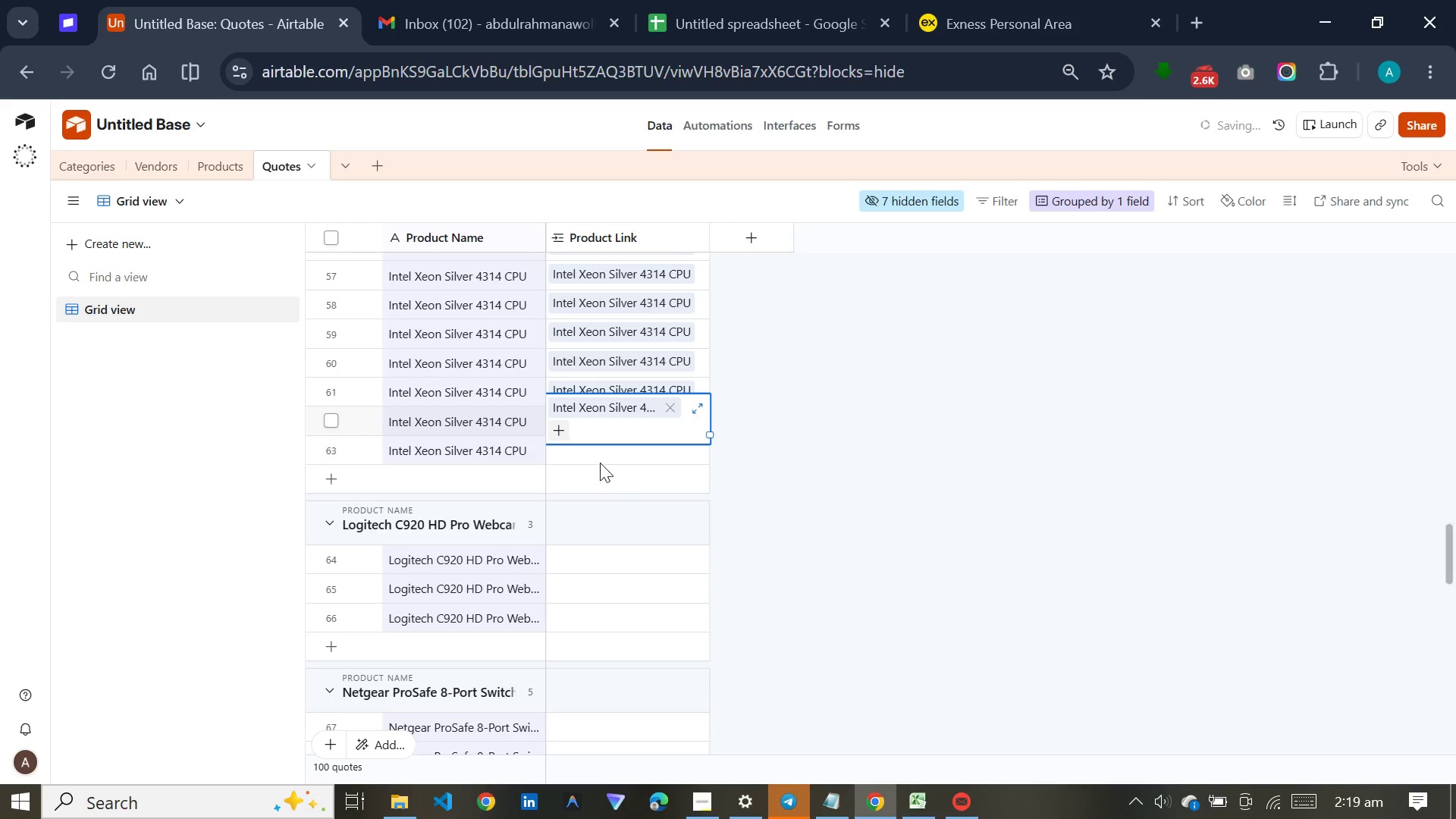 
left_click([602, 457])
 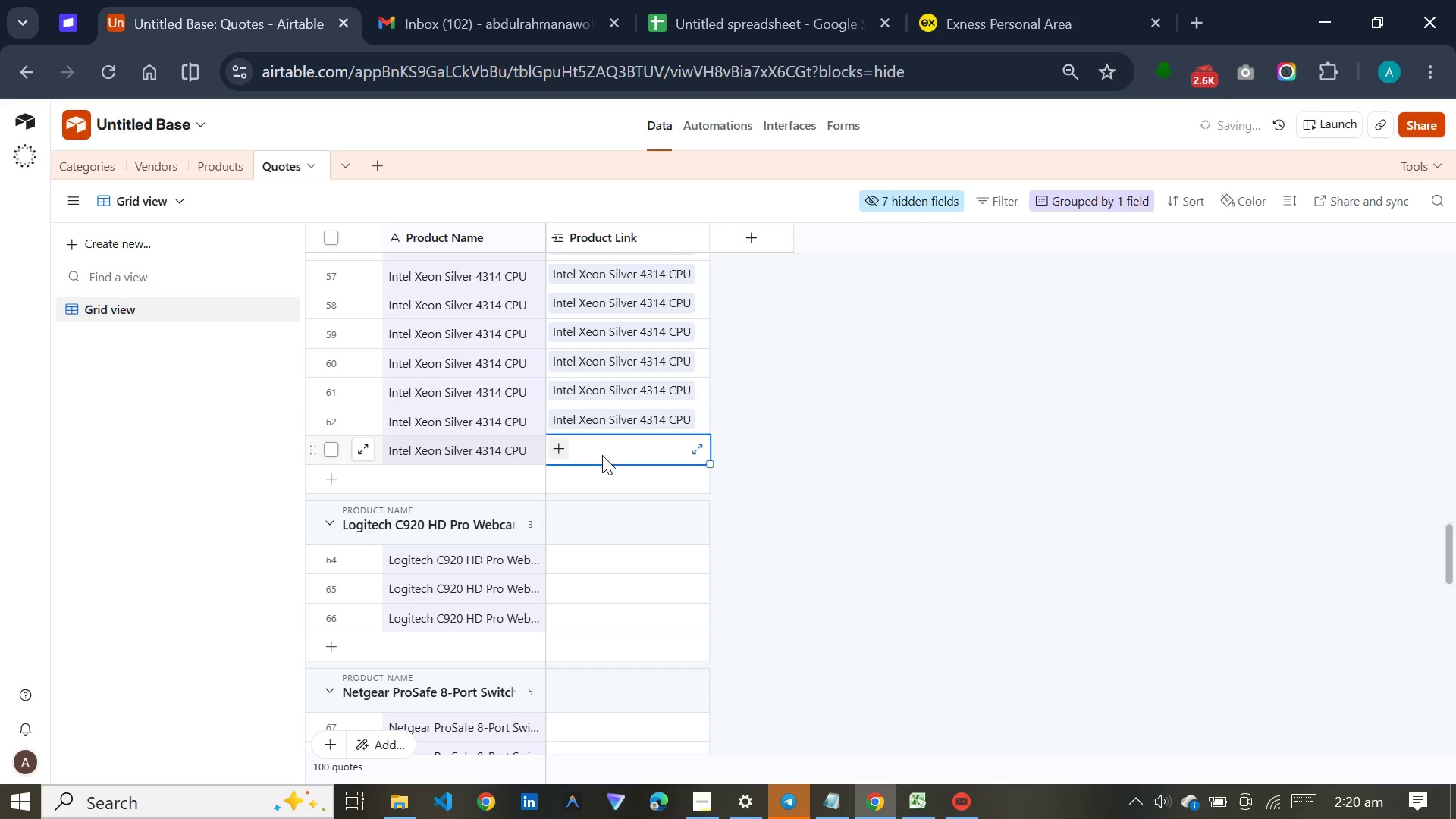 
key(I)
 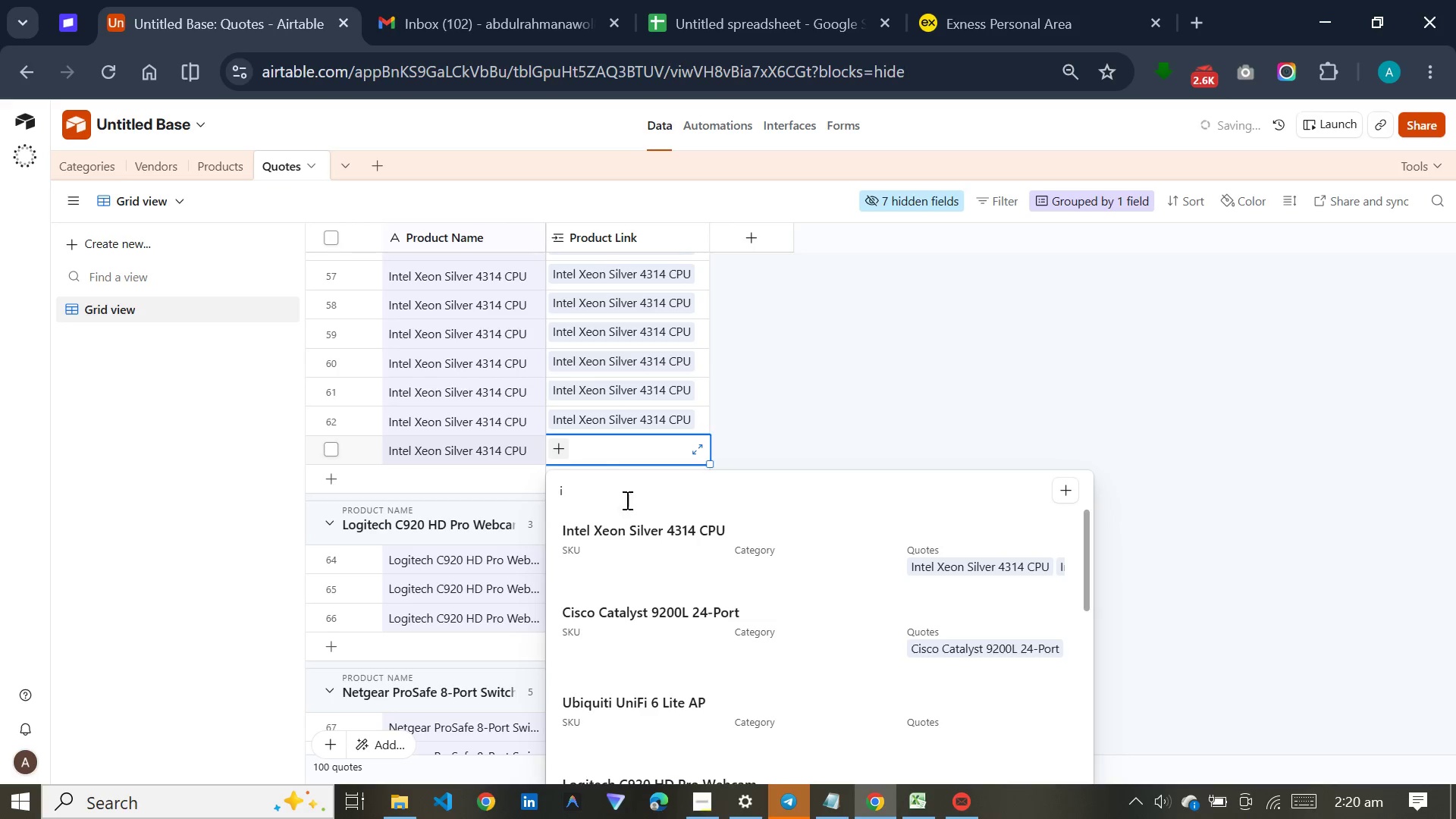 
left_click([620, 531])
 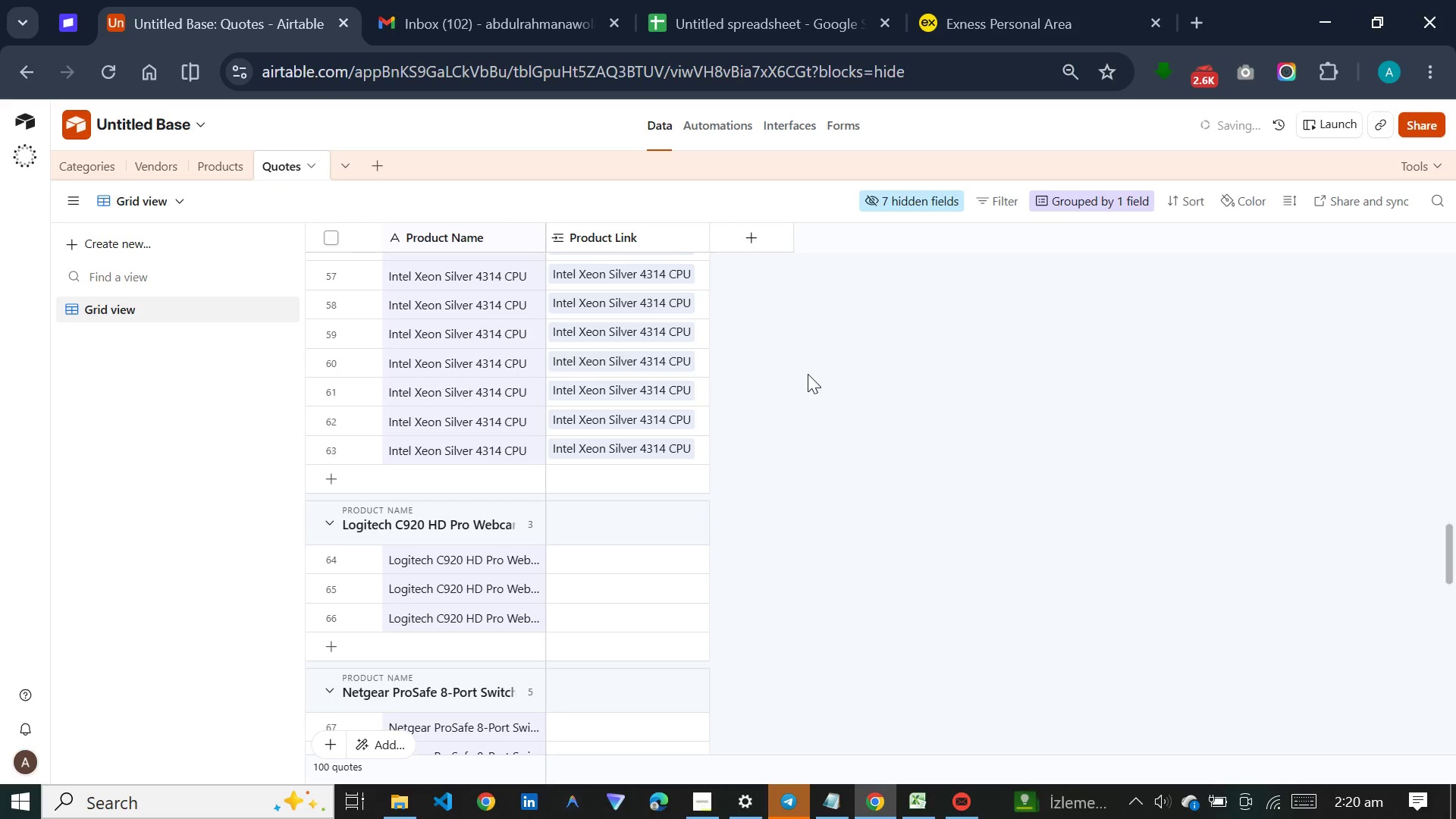 
scroll: coordinate [808, 371], scroll_direction: down, amount: 4.0
 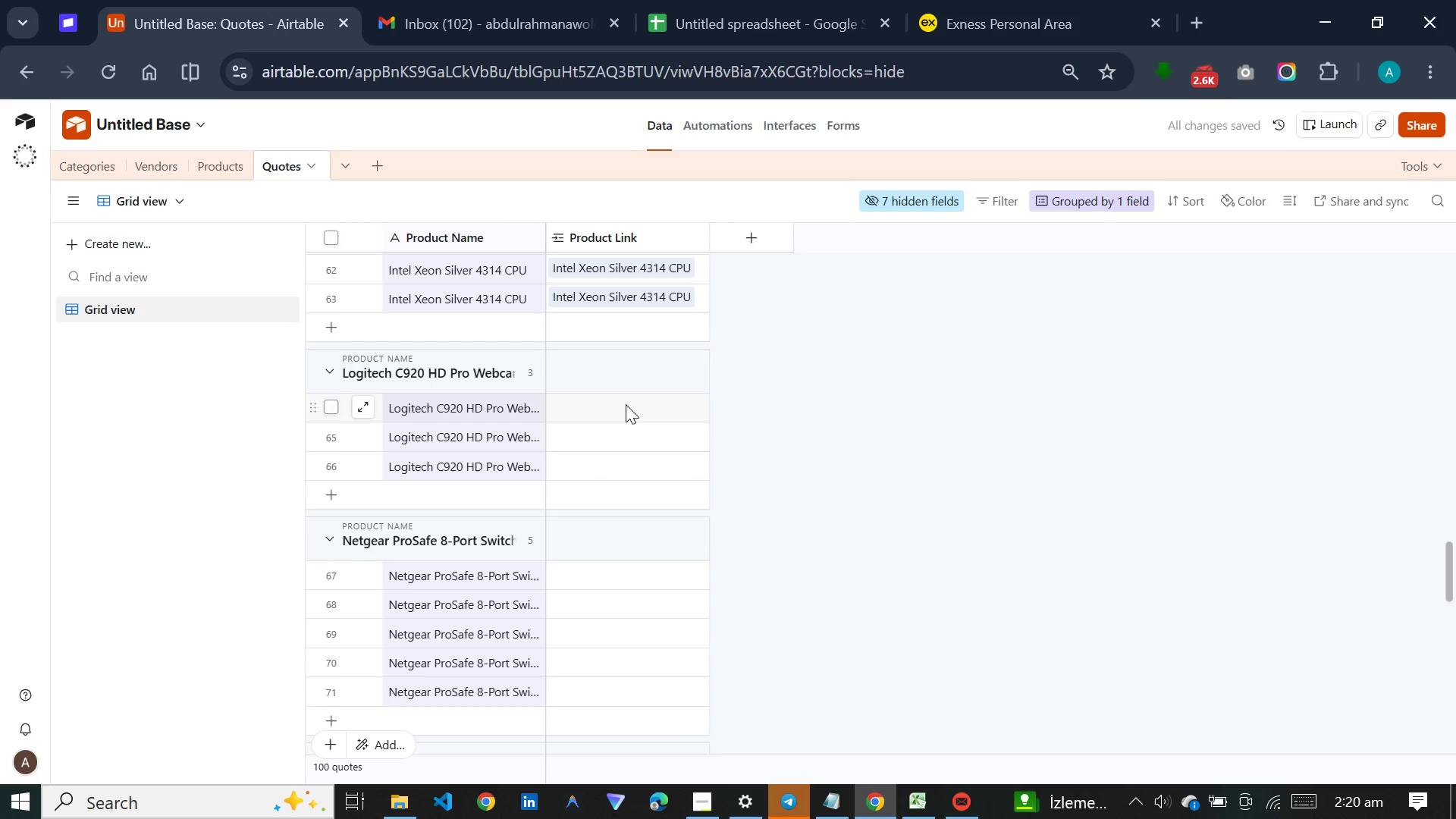 
left_click([626, 404])
 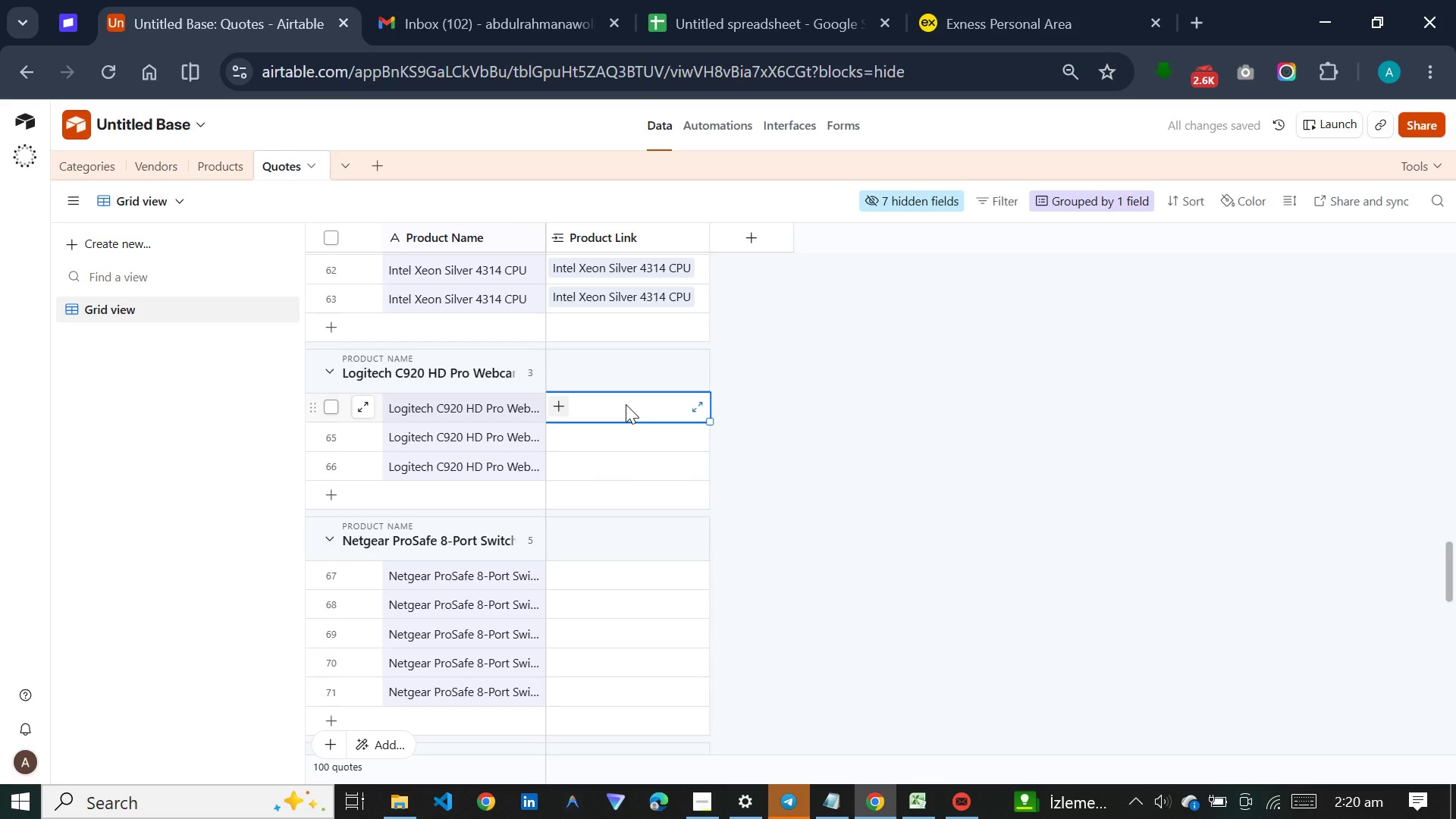 
key(L)
 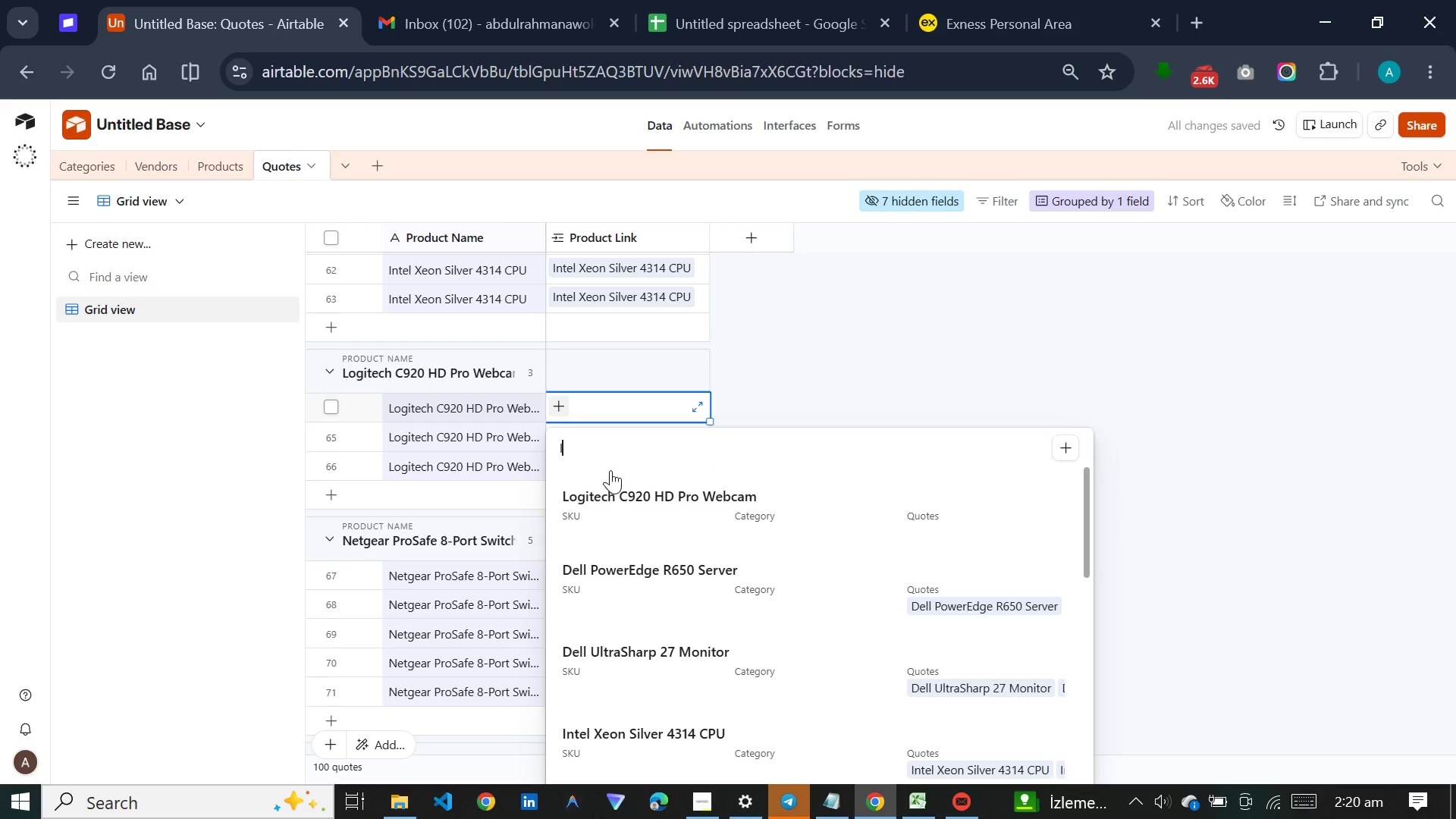 
left_click([609, 493])
 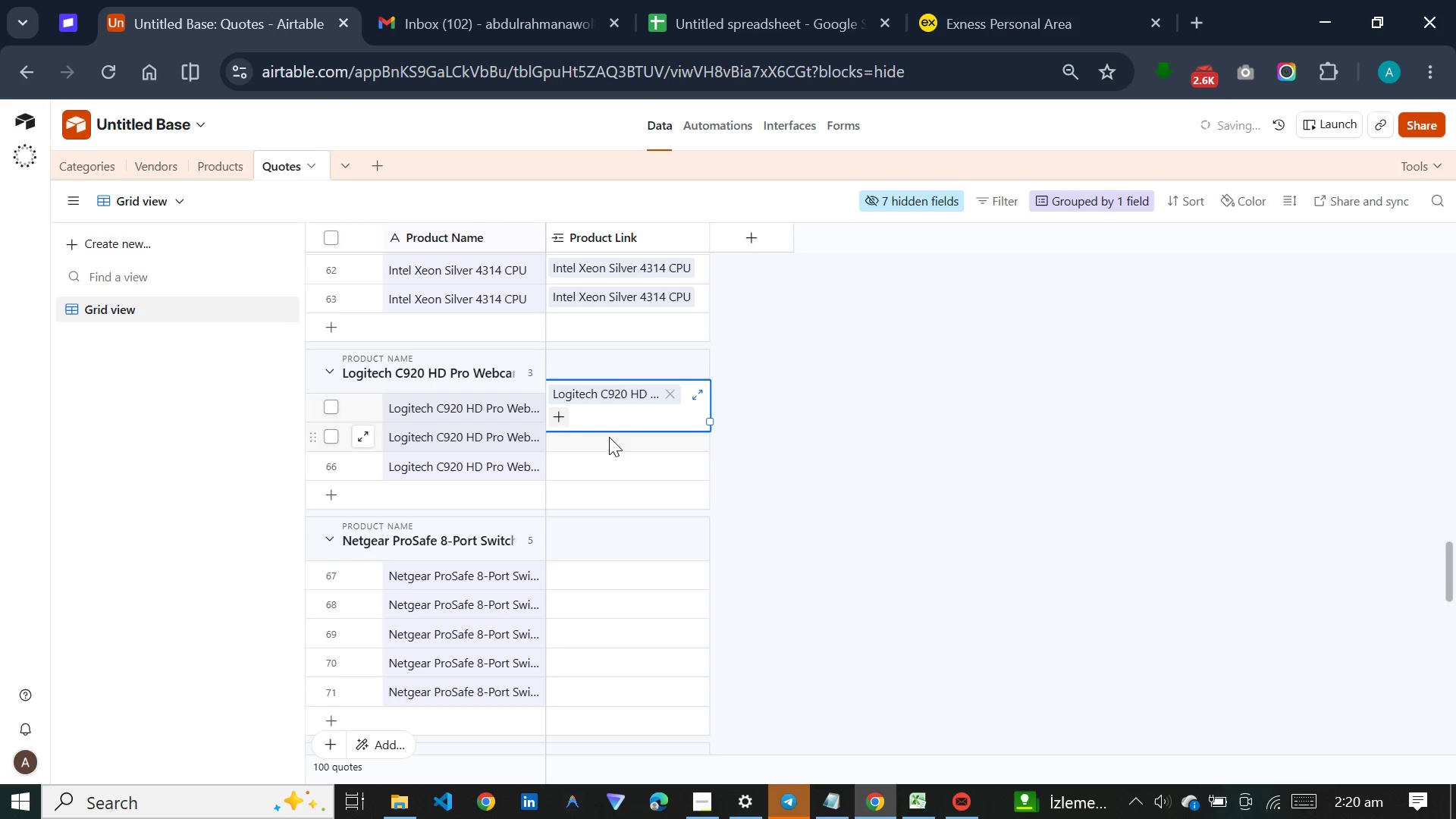 
left_click([609, 437])
 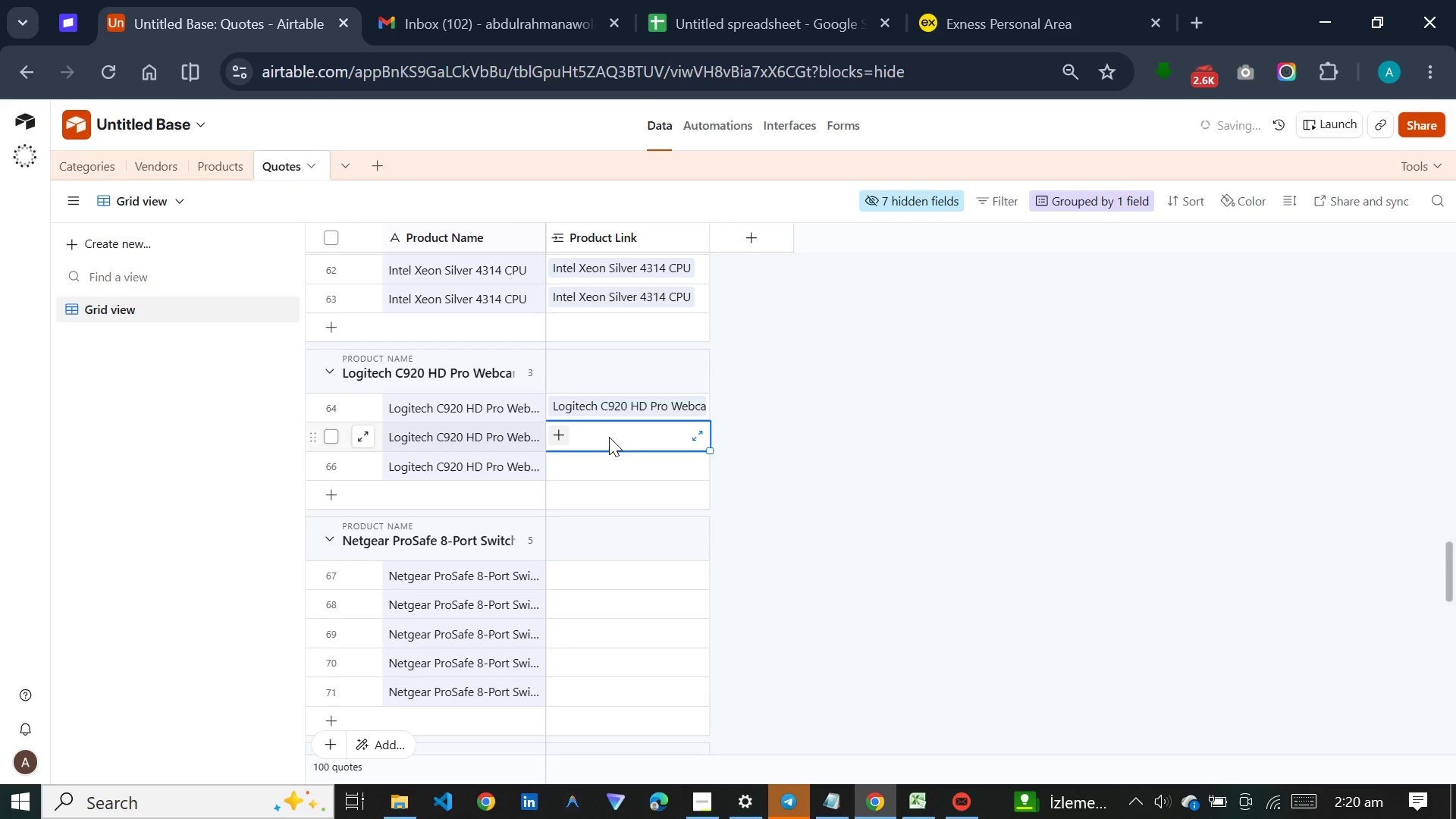 
key(L)
 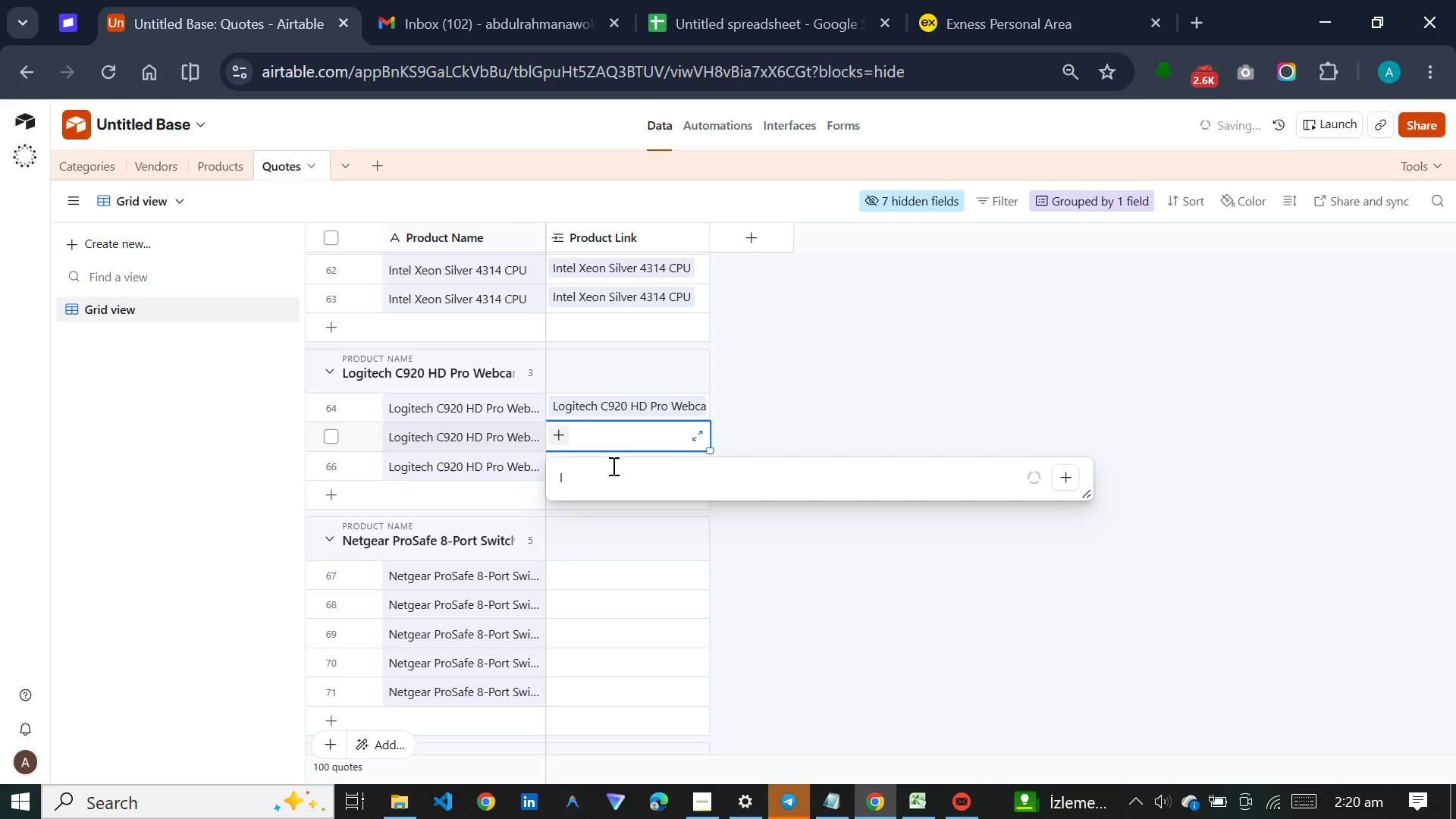 
mouse_move([612, 488])
 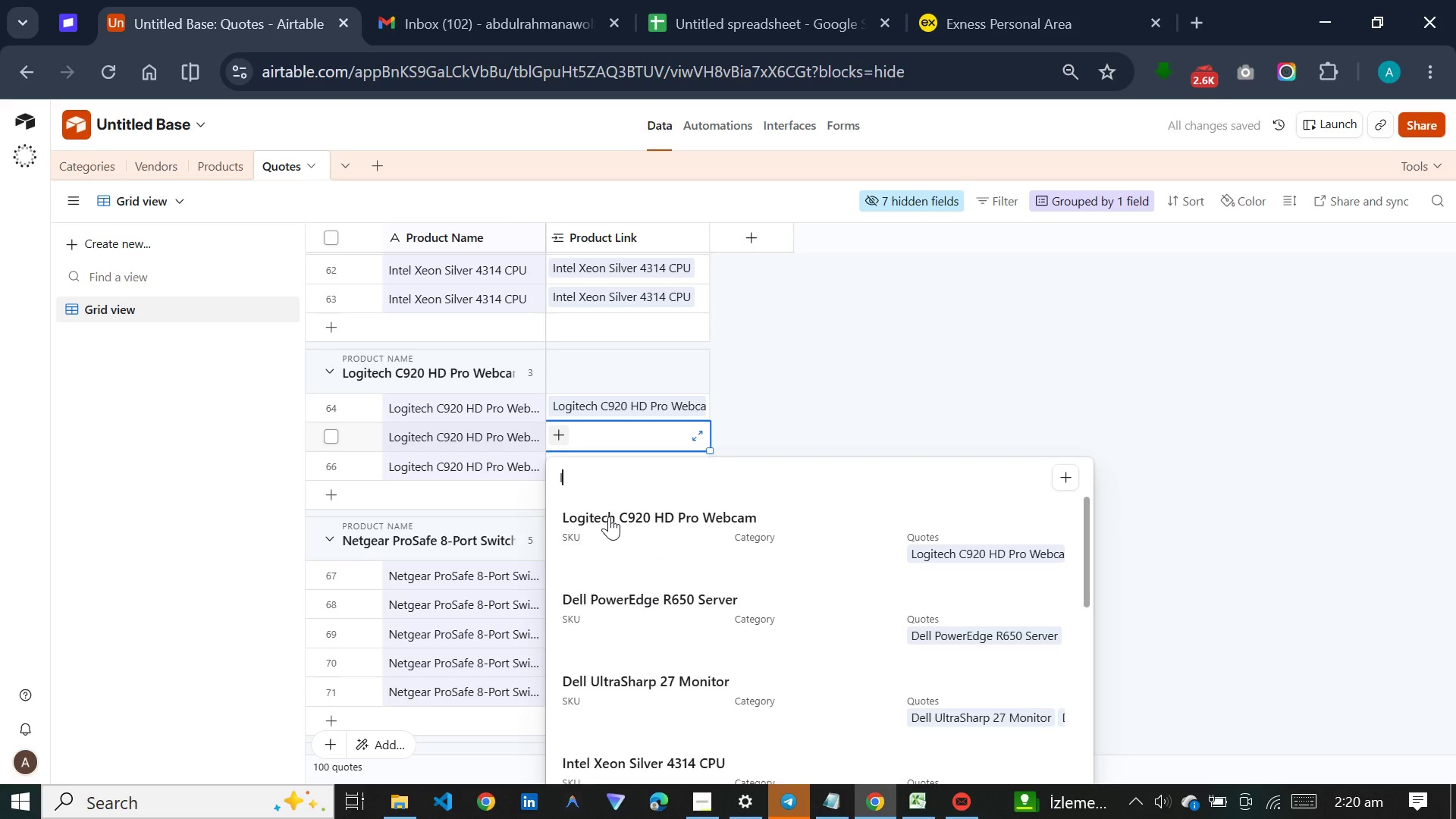 
left_click([609, 516])
 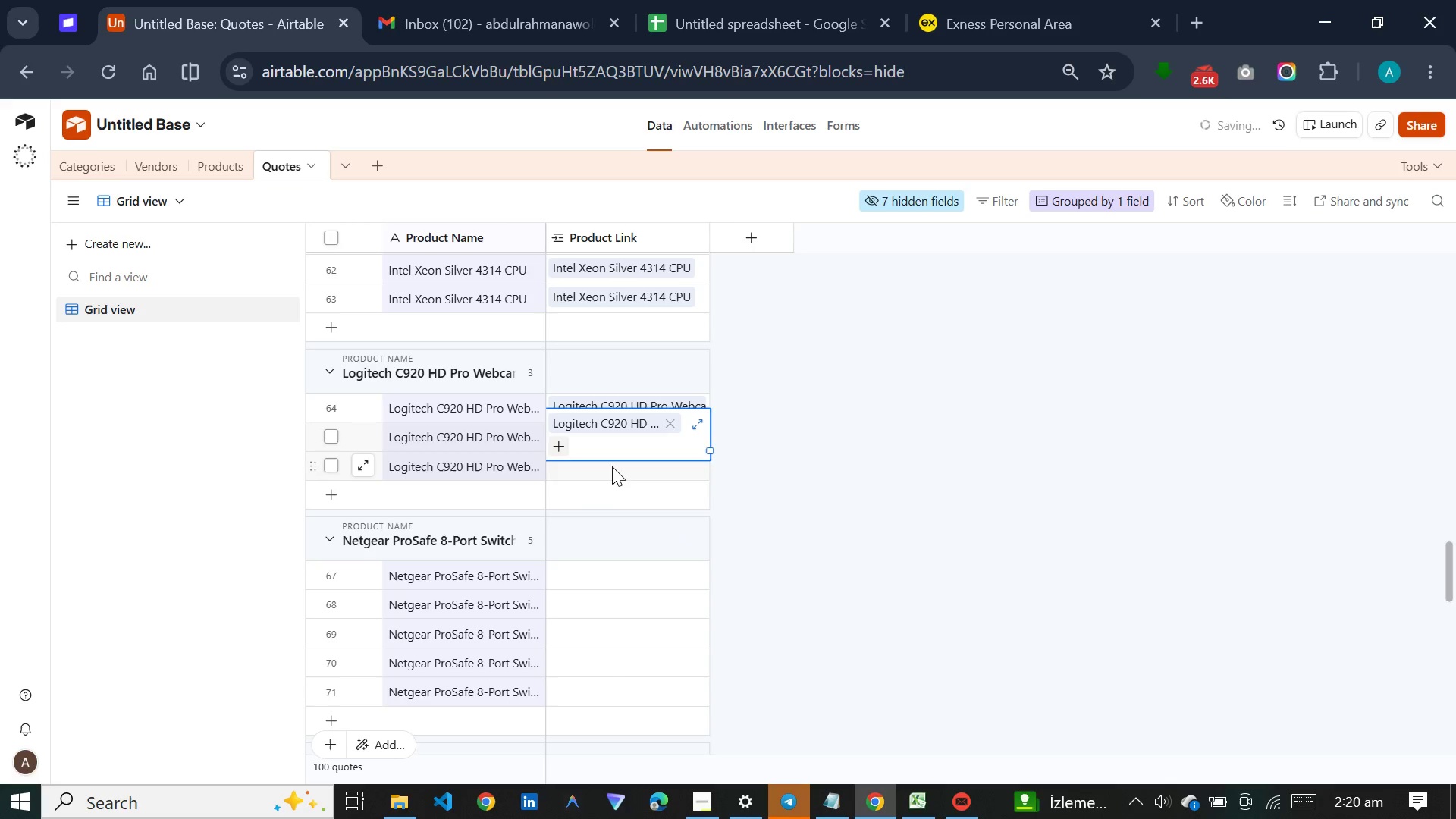 
left_click([612, 466])
 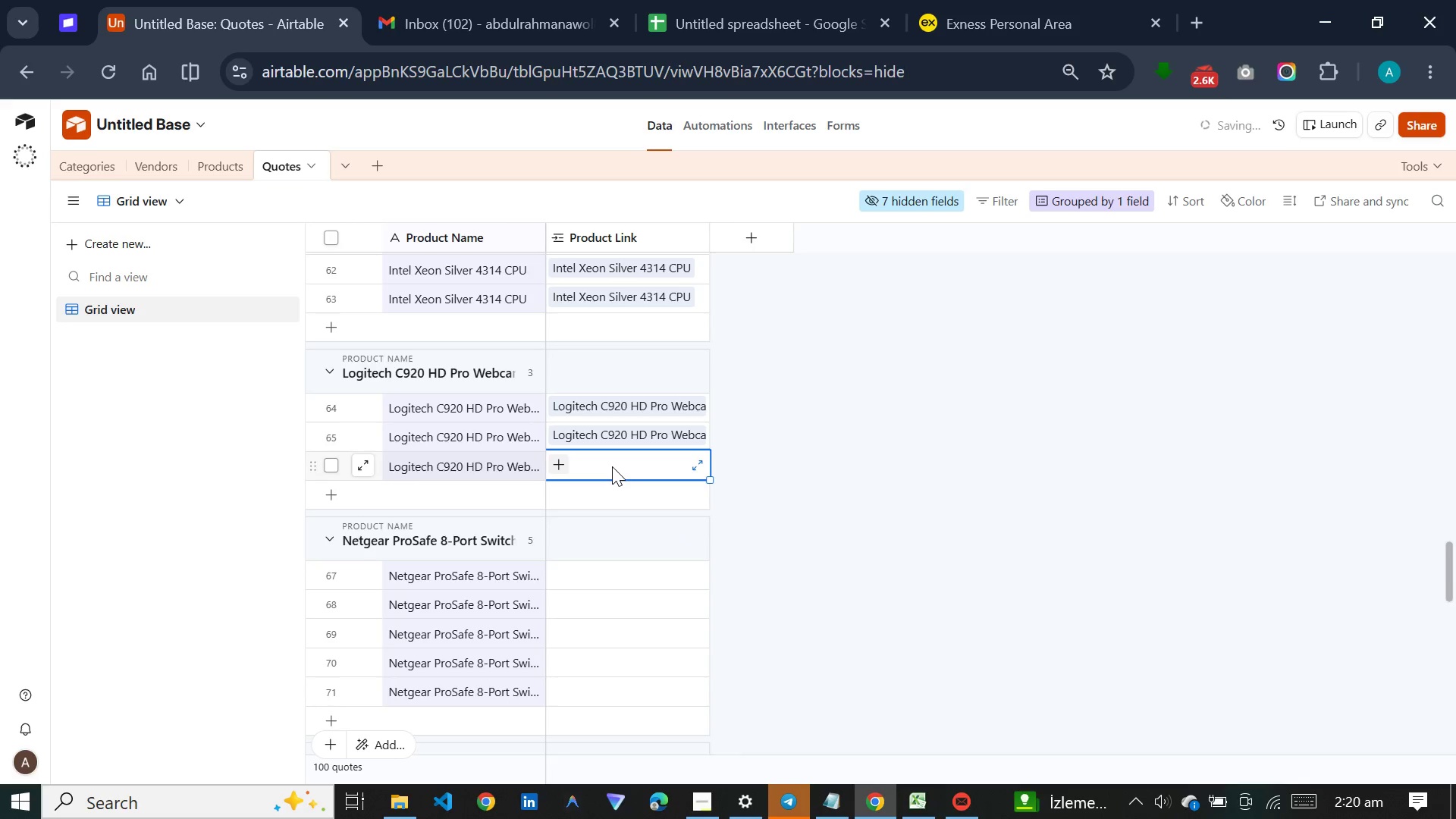 
key(L)
 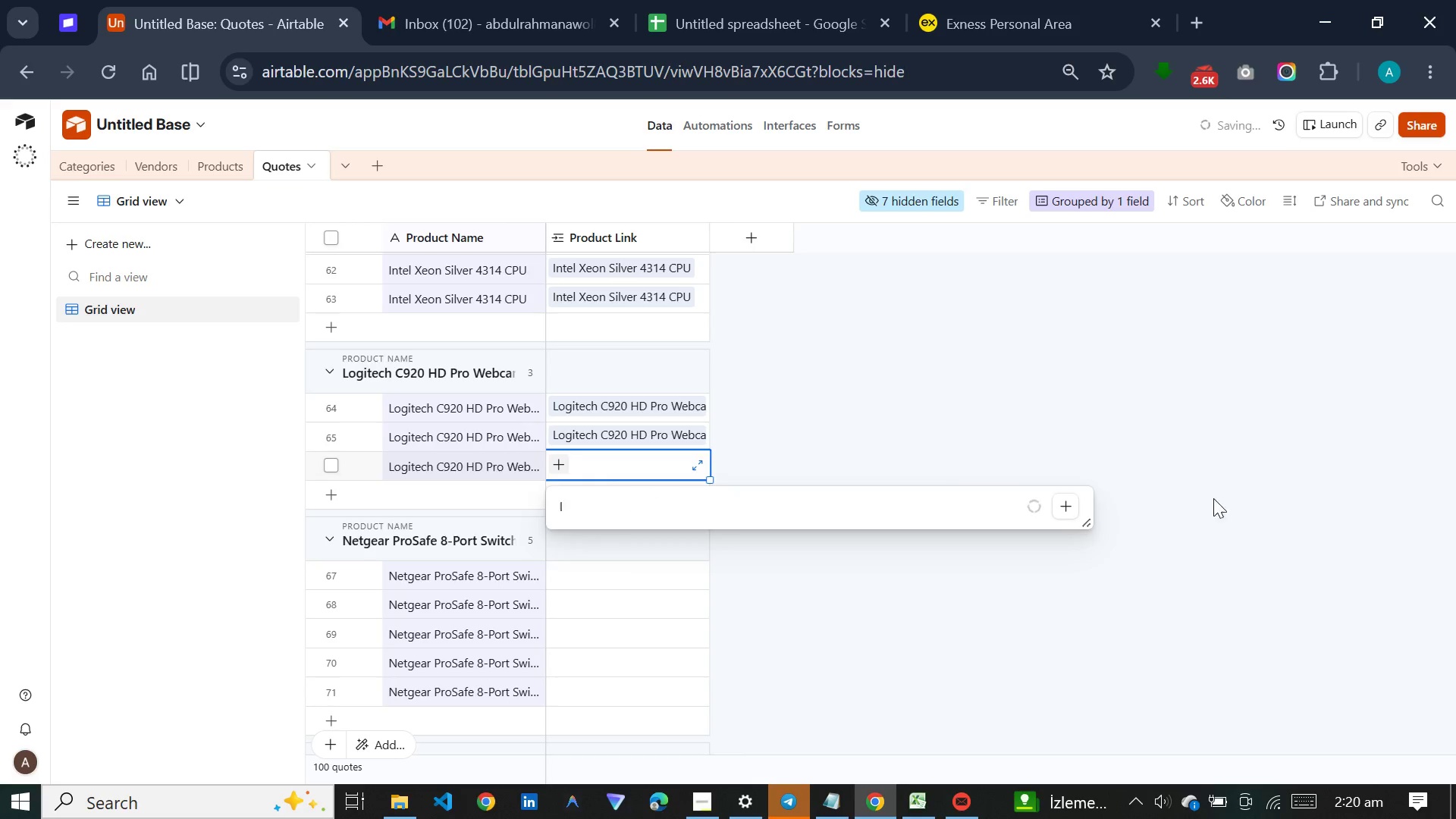 
wait(6.44)
 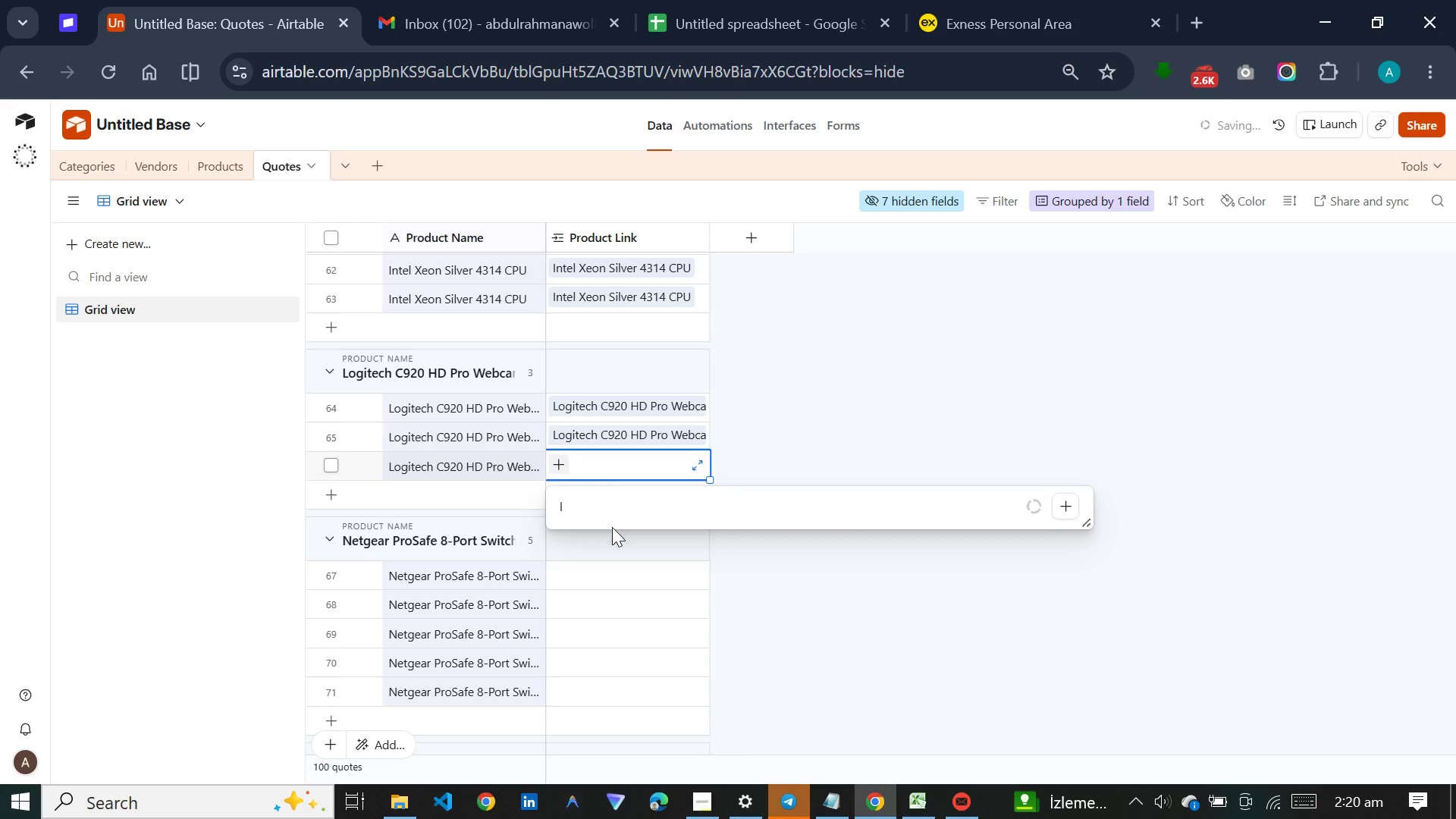 
left_click([715, 806])